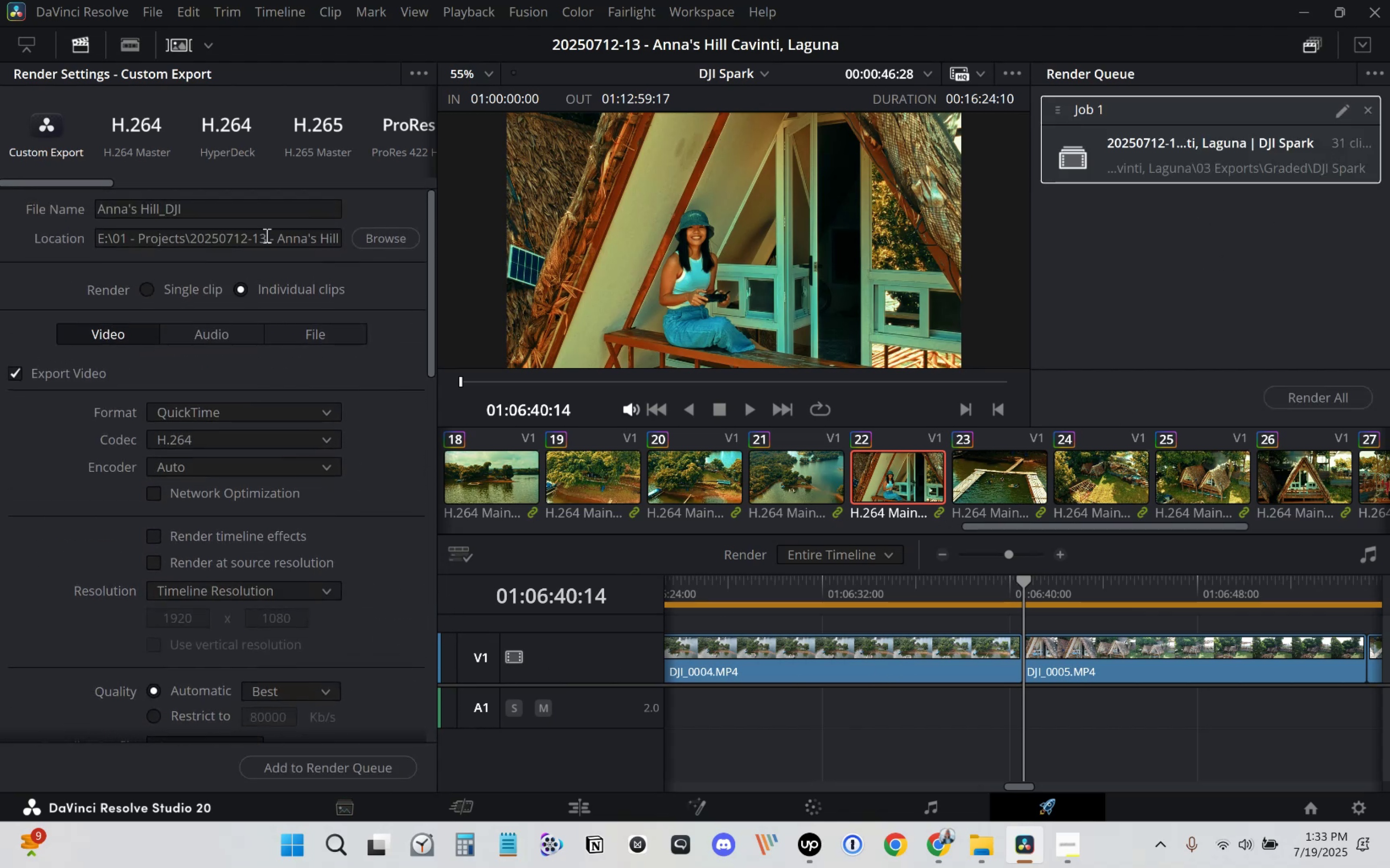 
wait(7.81)
 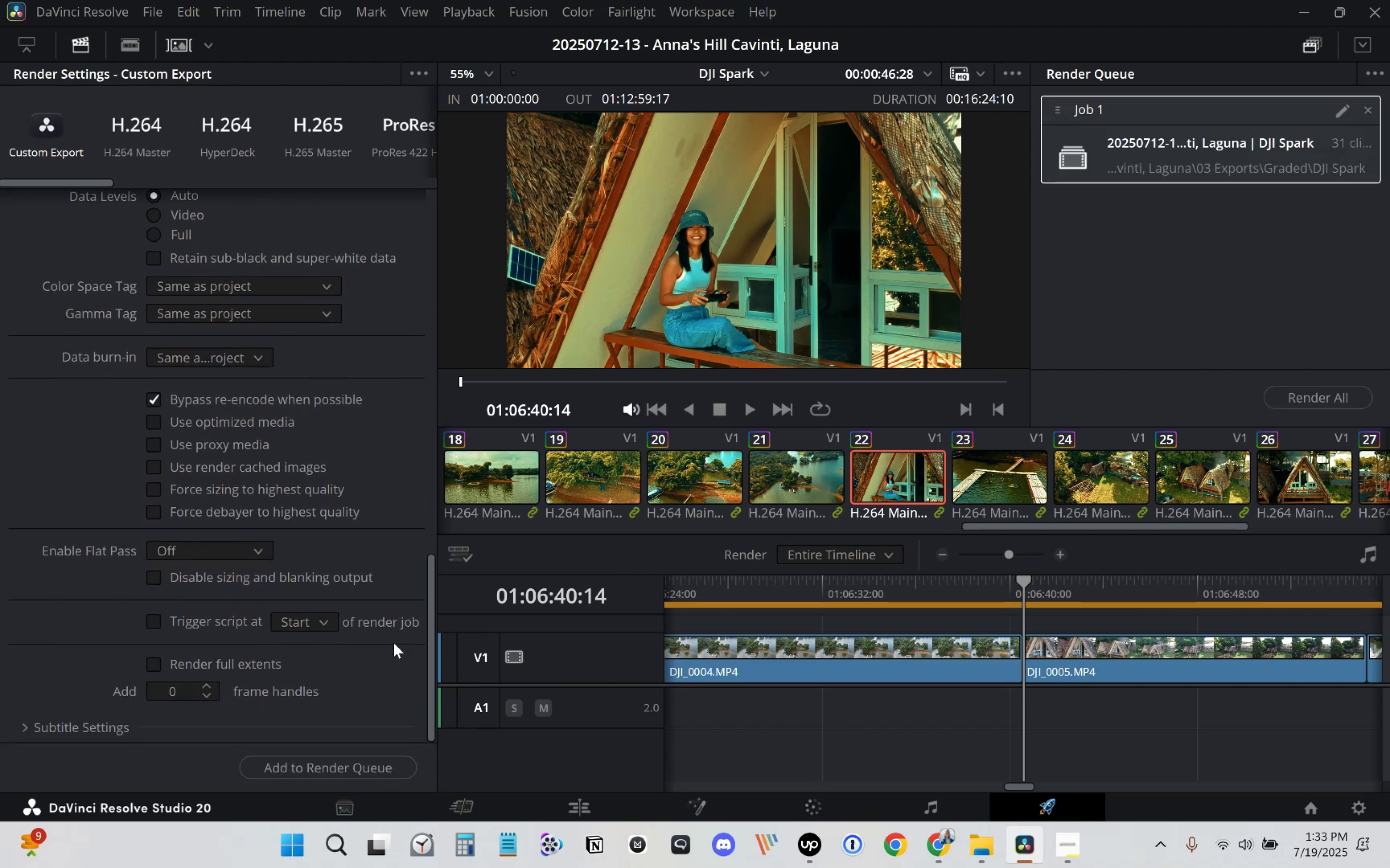 
left_click([411, 384])
 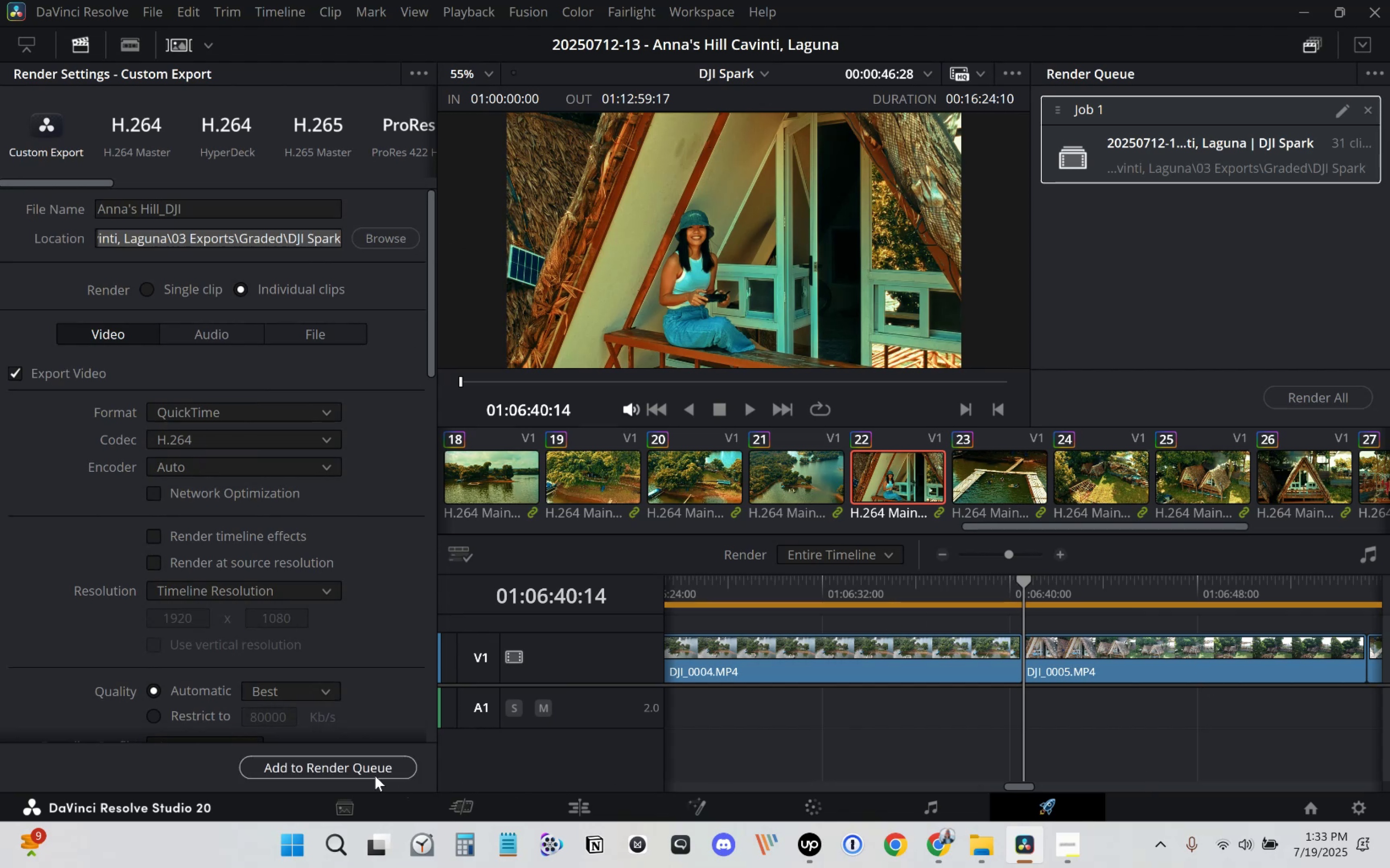 
left_click([368, 774])
 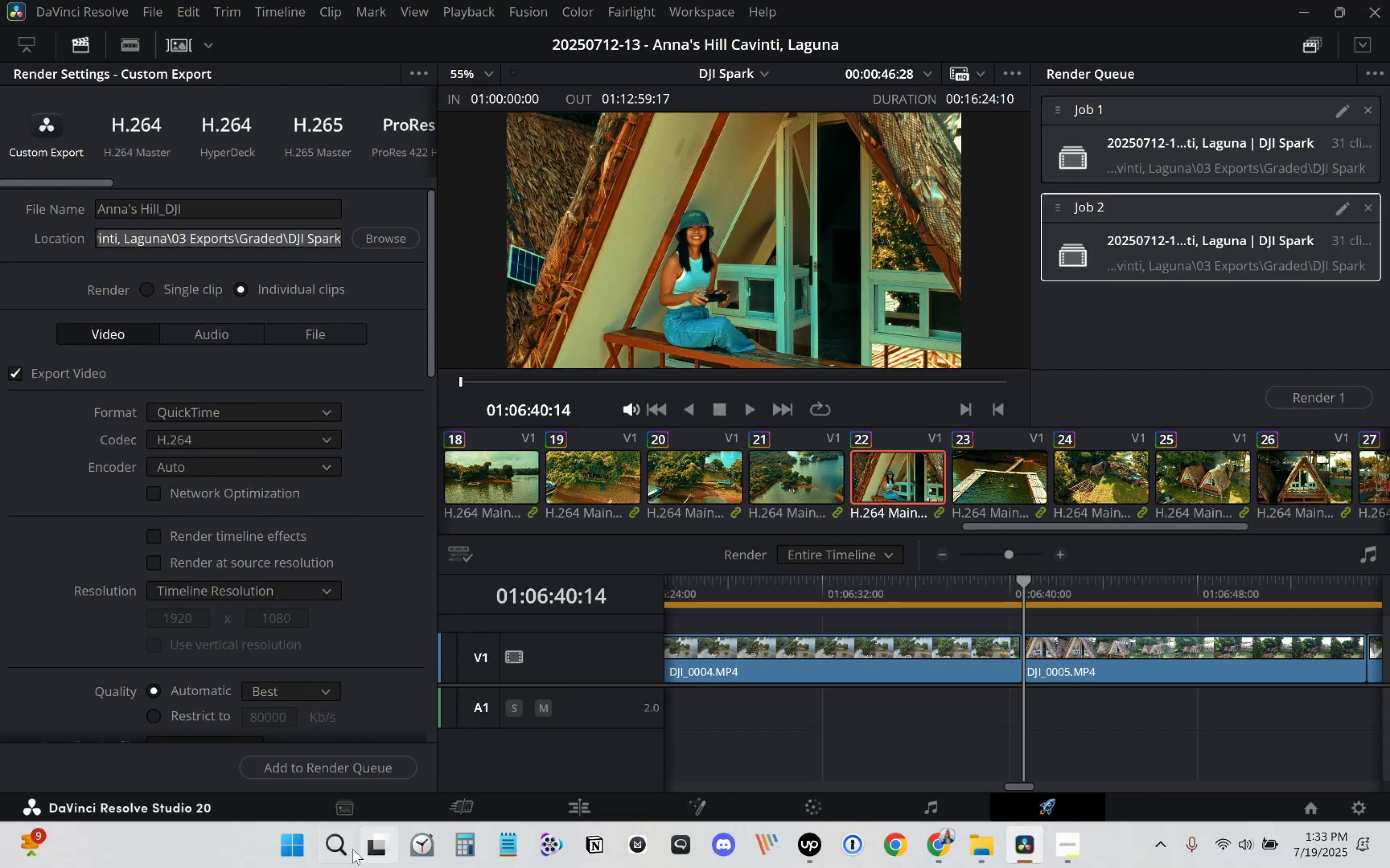 
left_click([349, 852])
 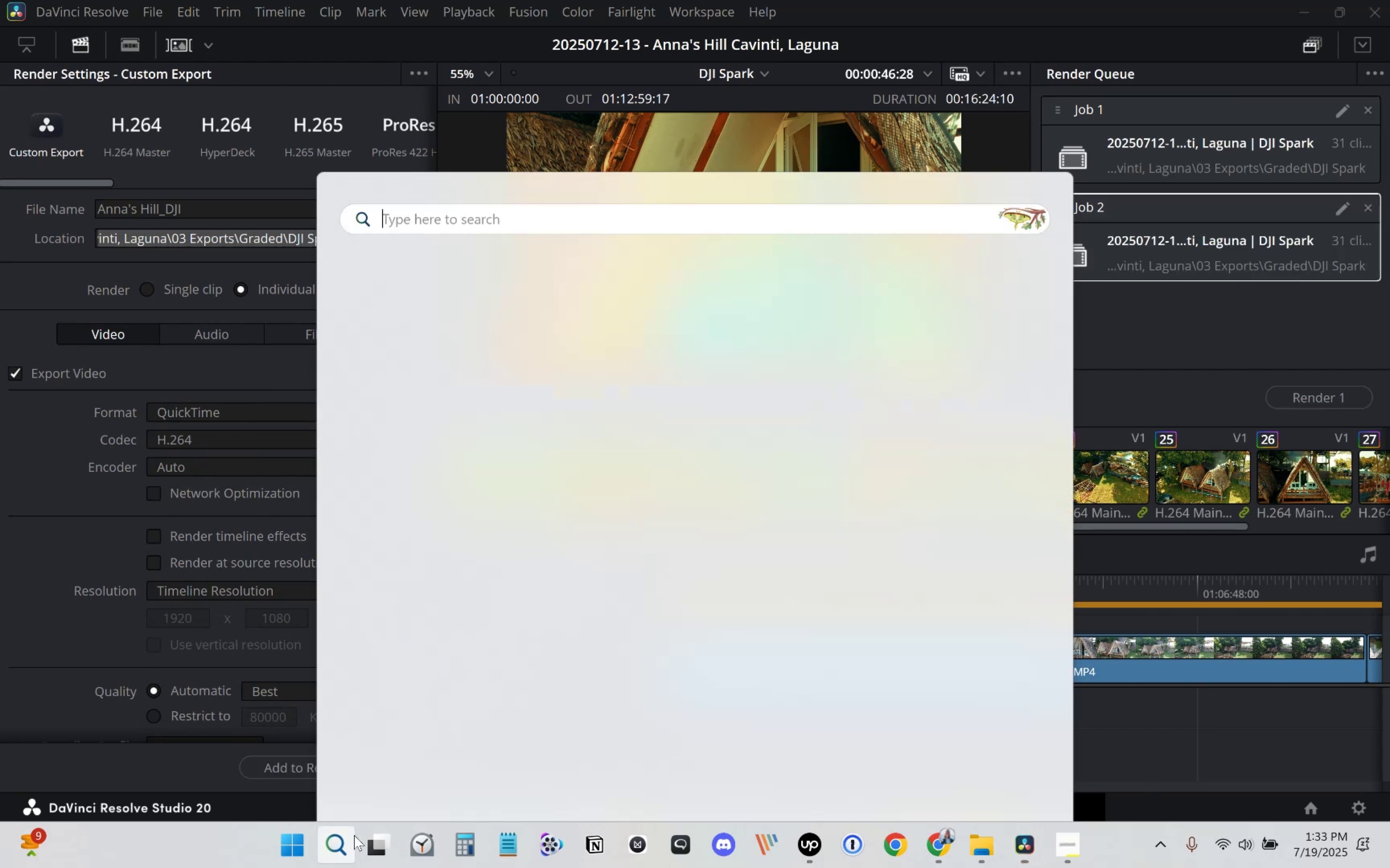 
type(adobe )
 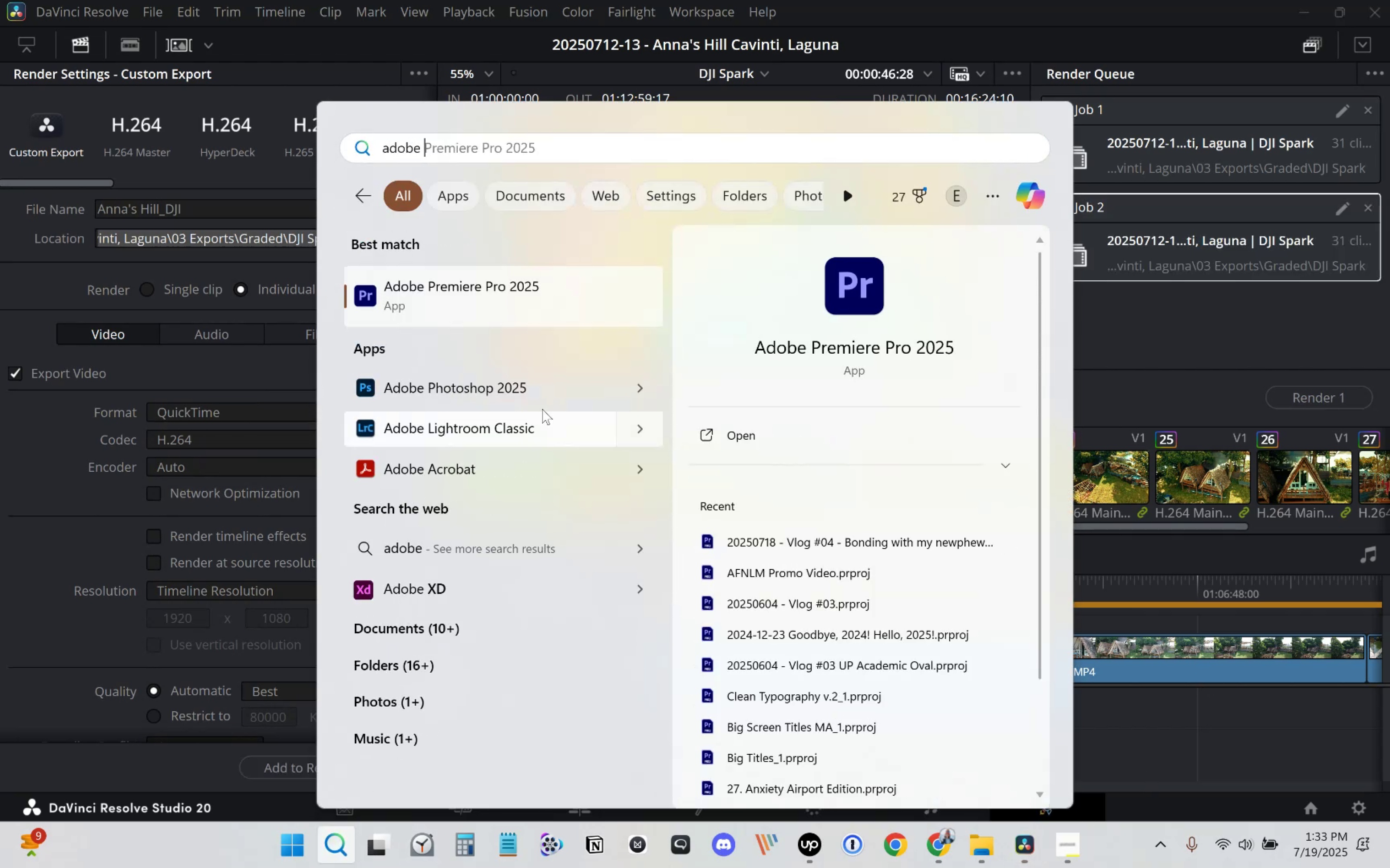 
left_click([568, 295])
 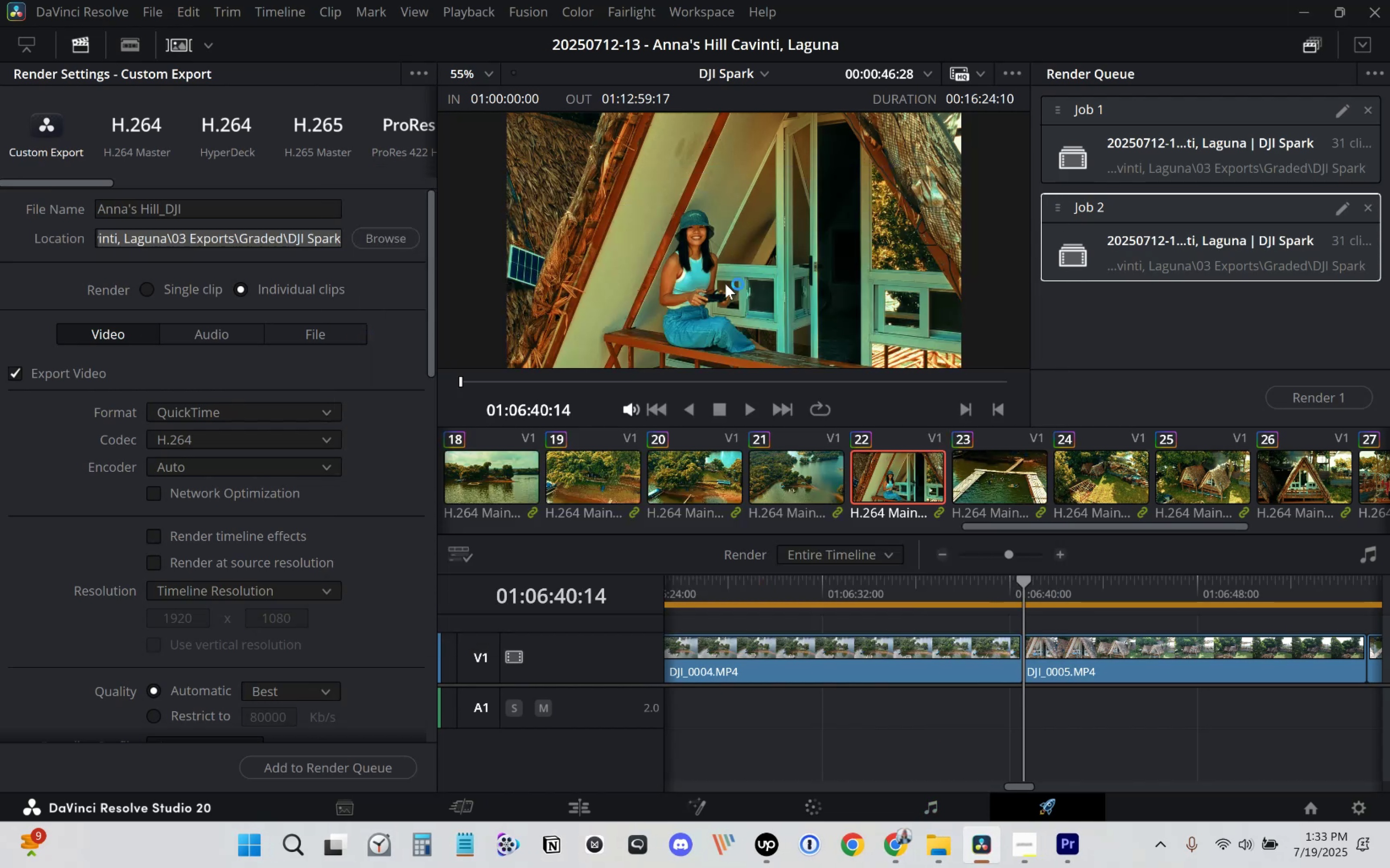 
left_click([940, 861])
 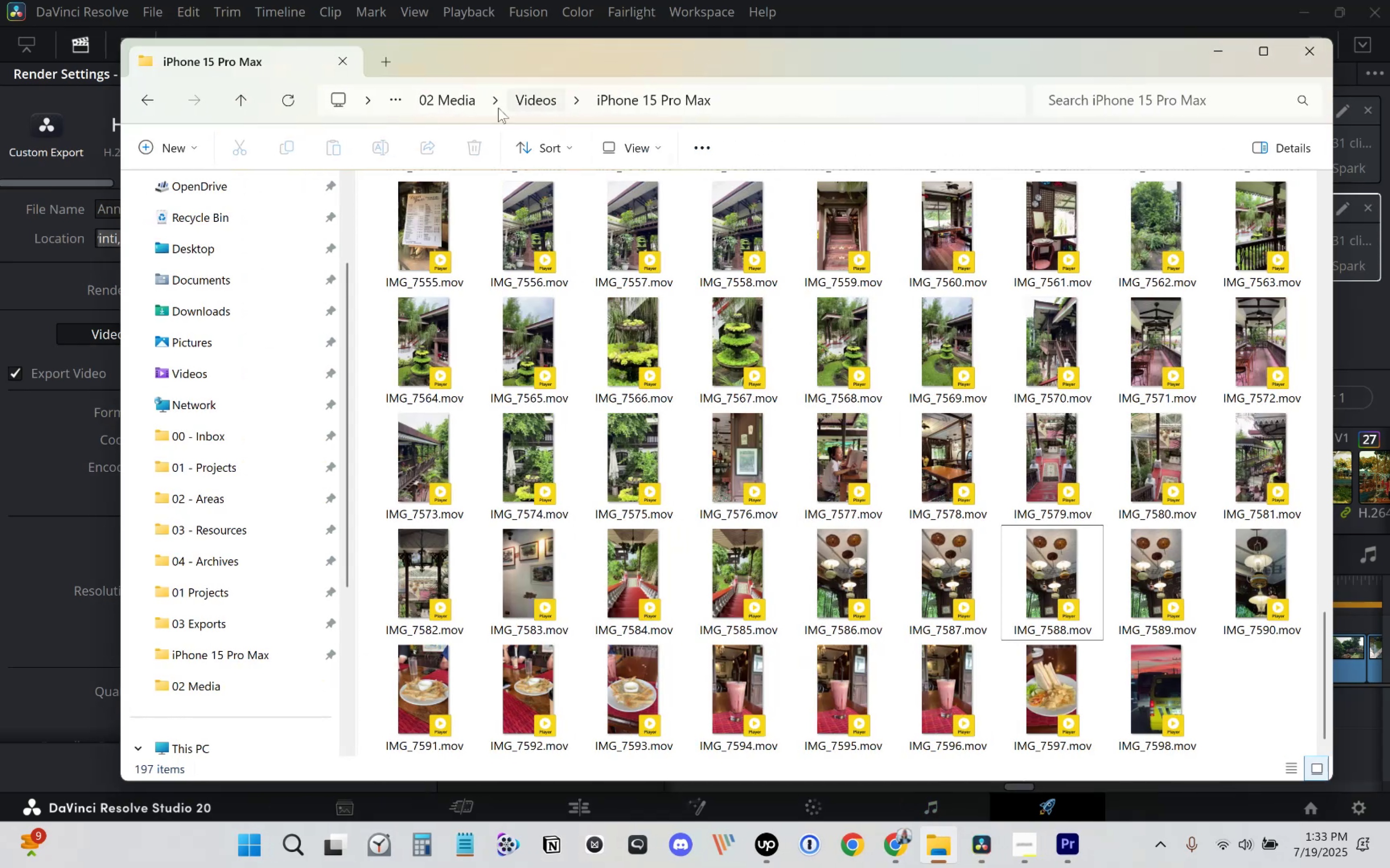 
left_click([642, 99])
 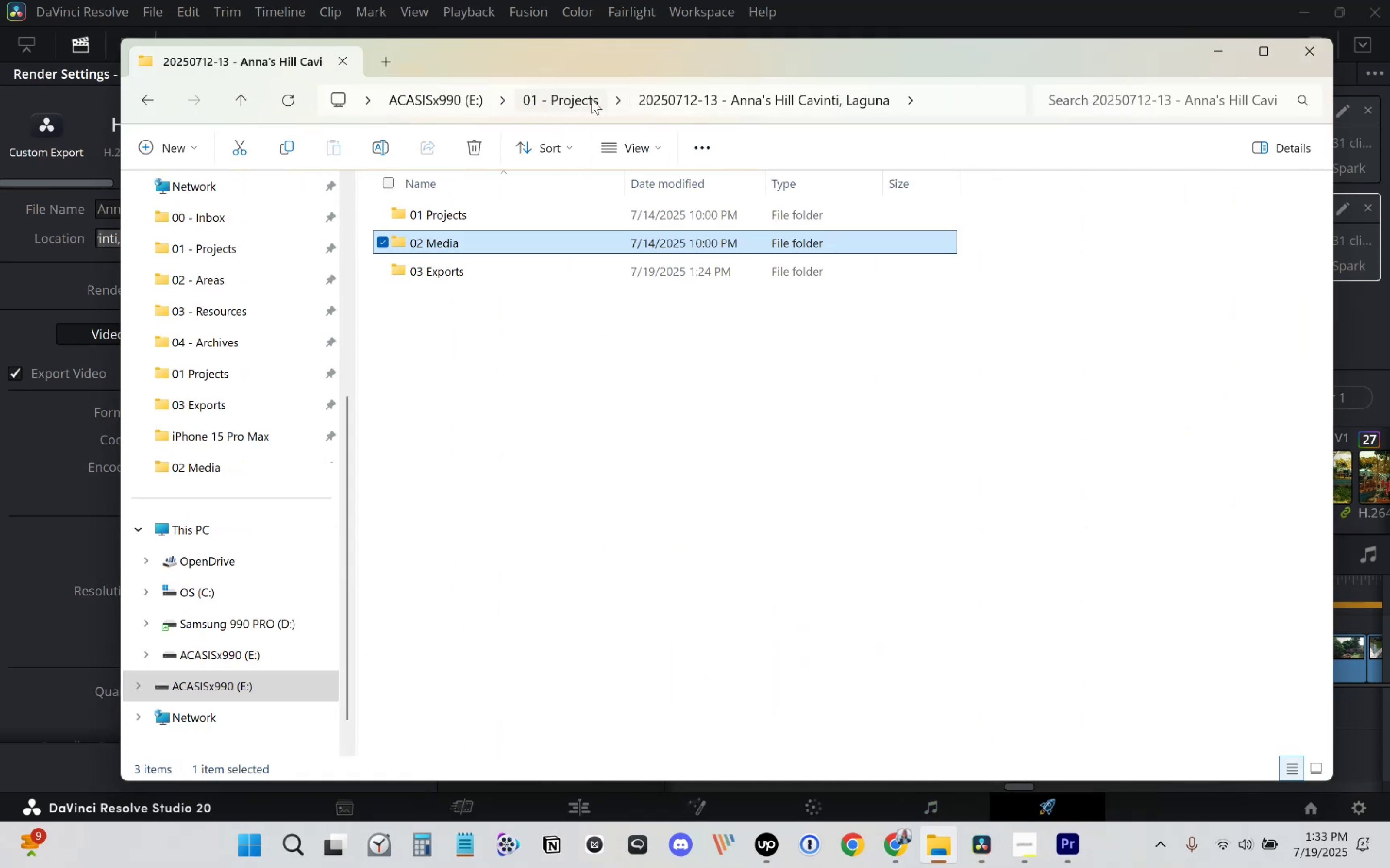 
left_click([565, 97])
 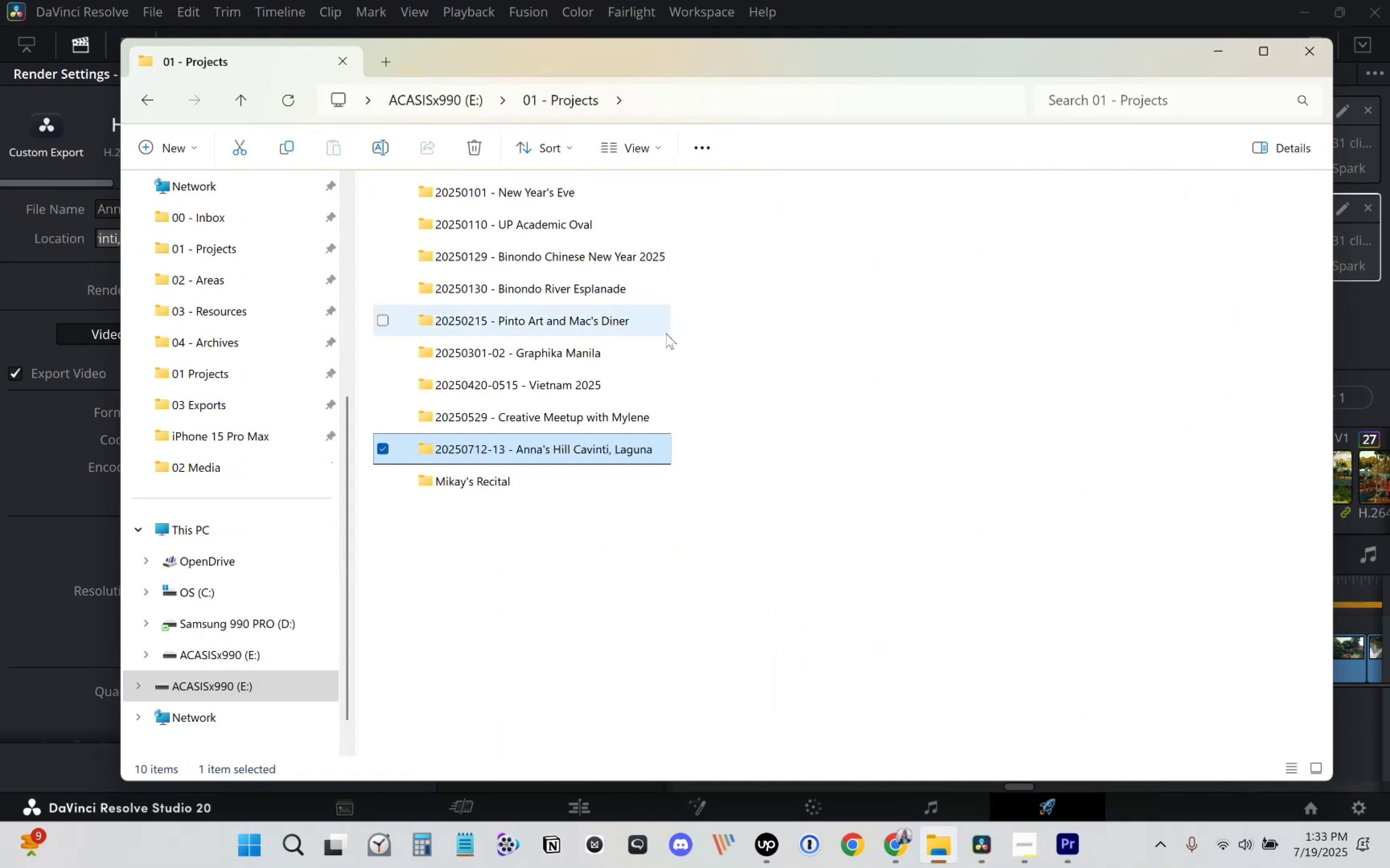 
key(Alt+AltLeft)
 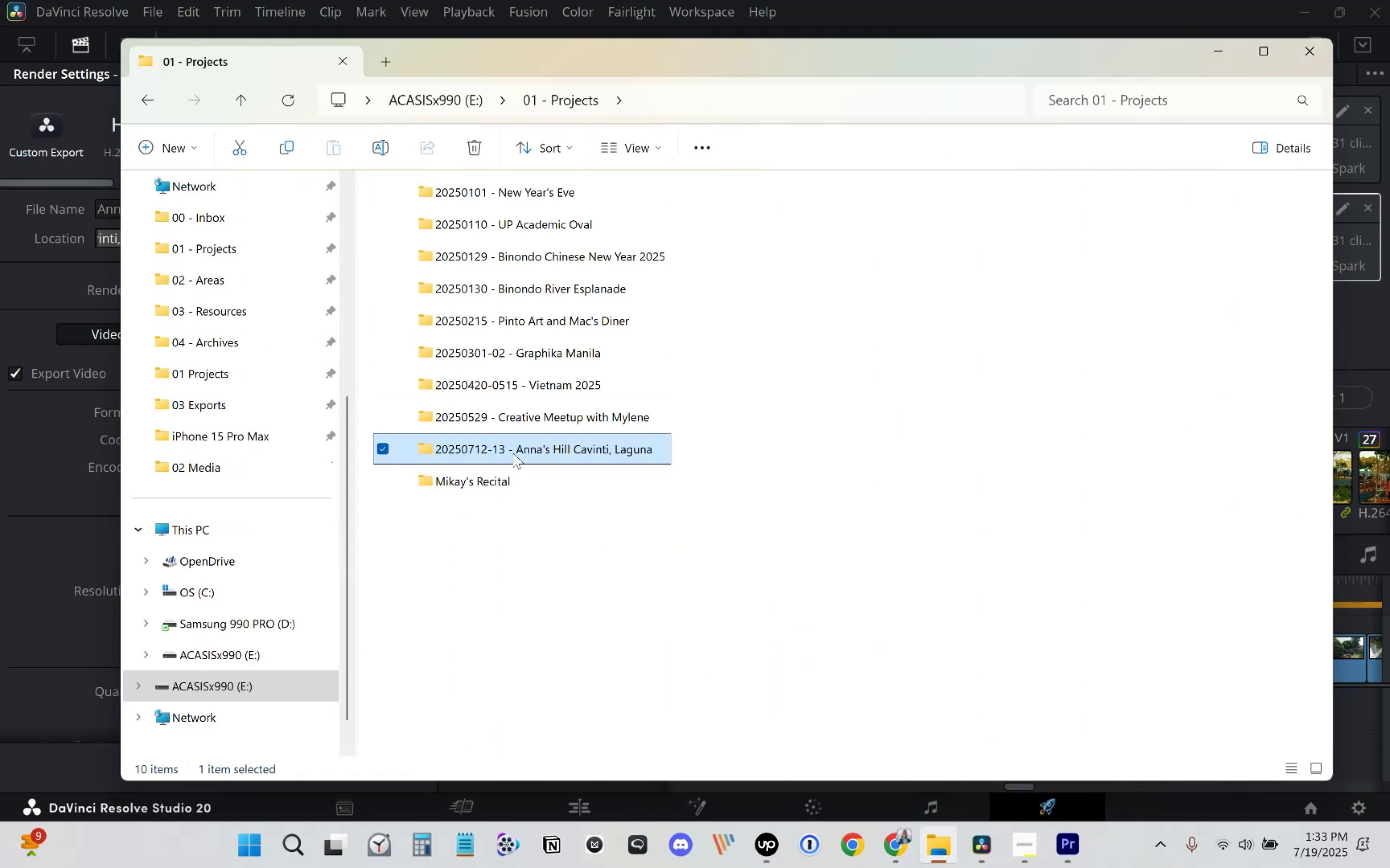 
left_click([514, 453])
 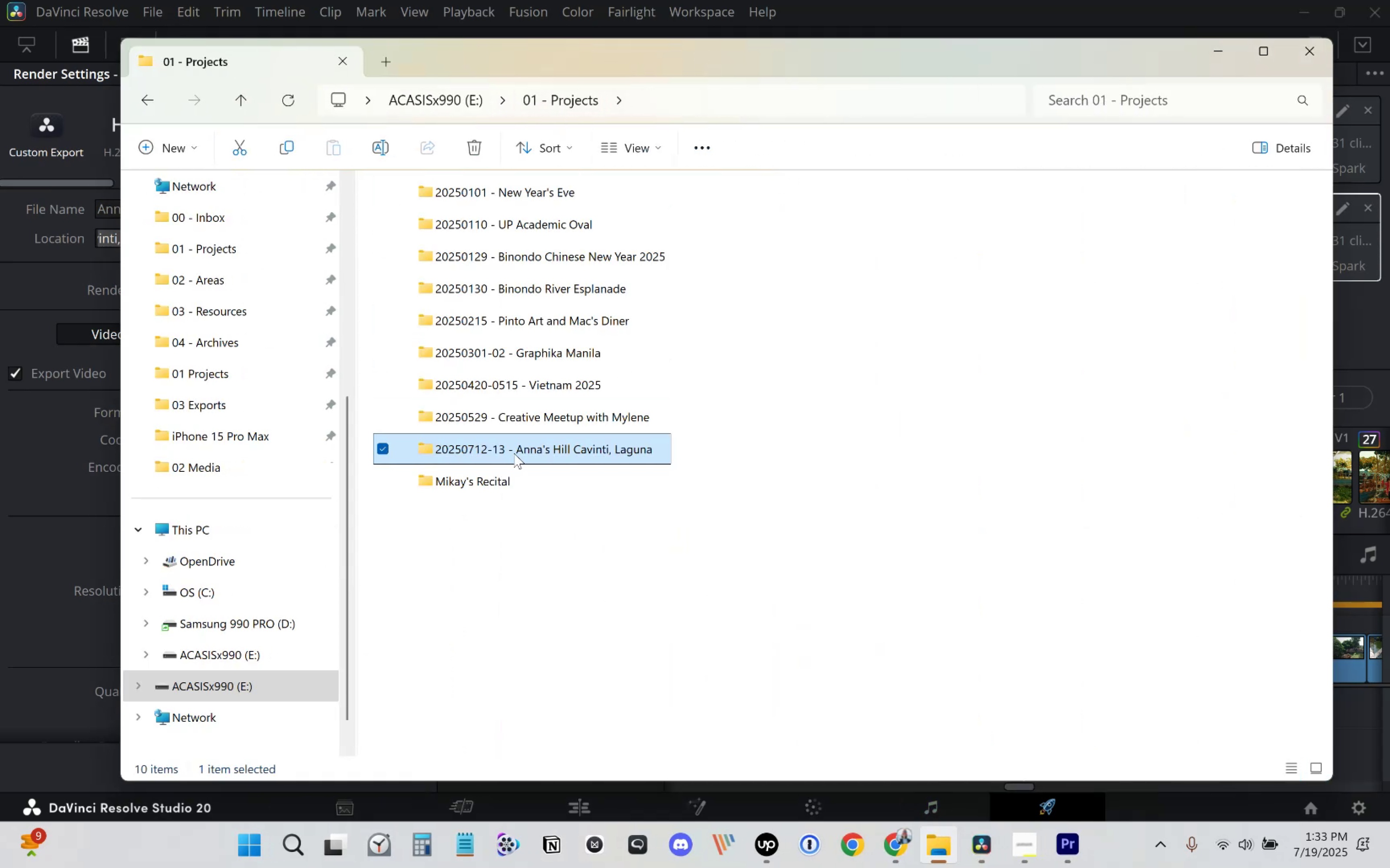 
key(Control+C)
 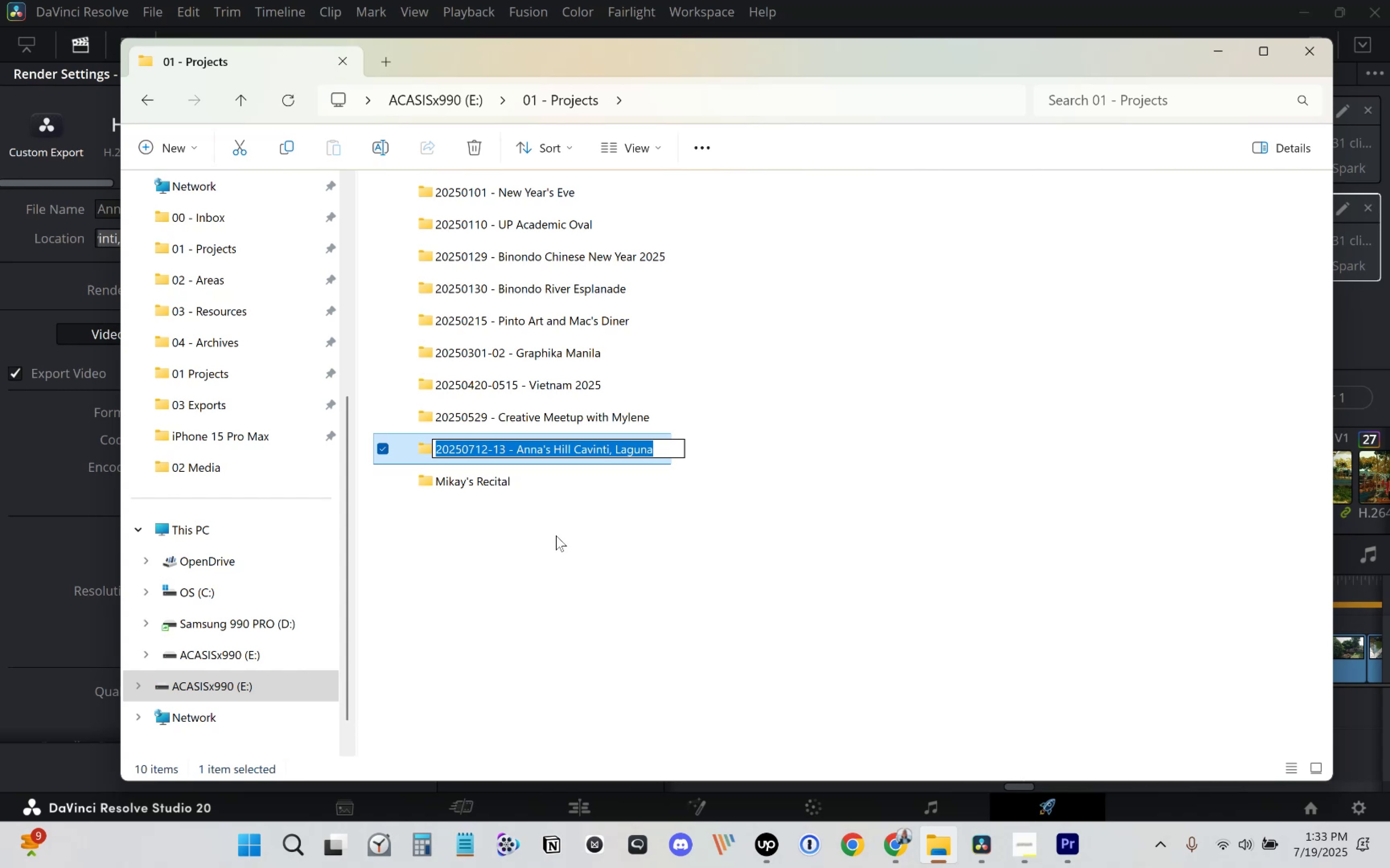 
left_click([557, 536])
 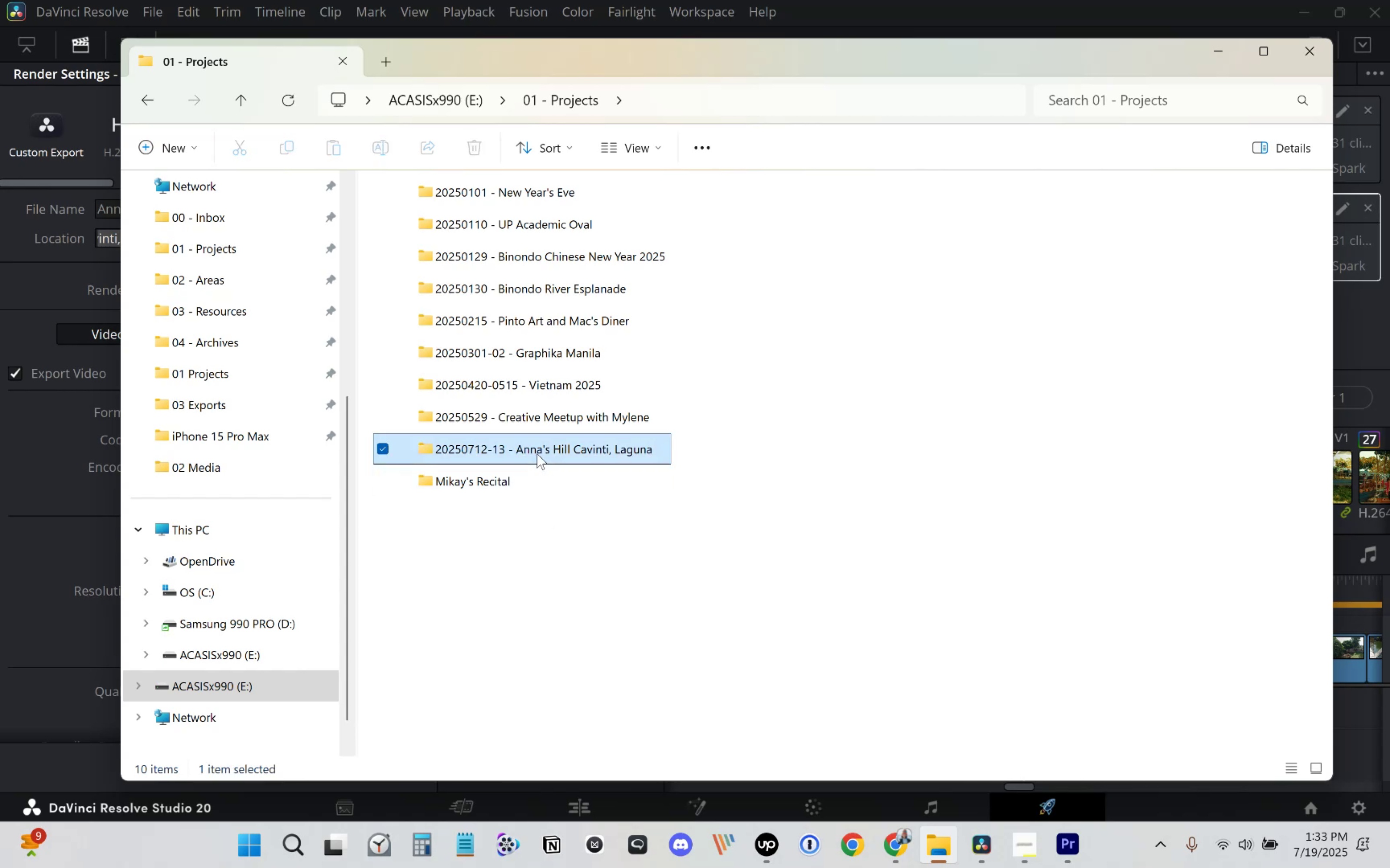 
double_click([537, 454])
 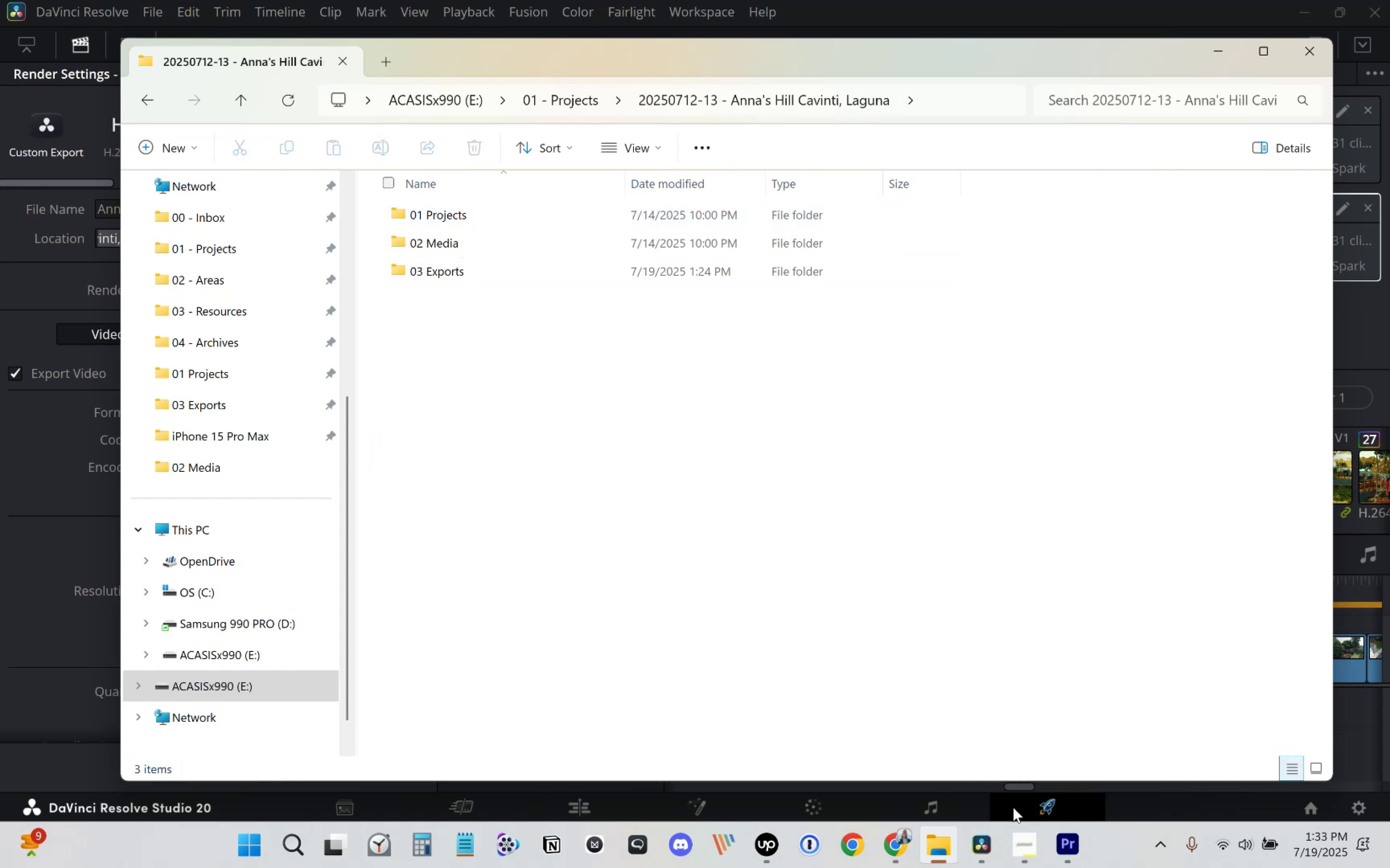 
left_click([1073, 848])
 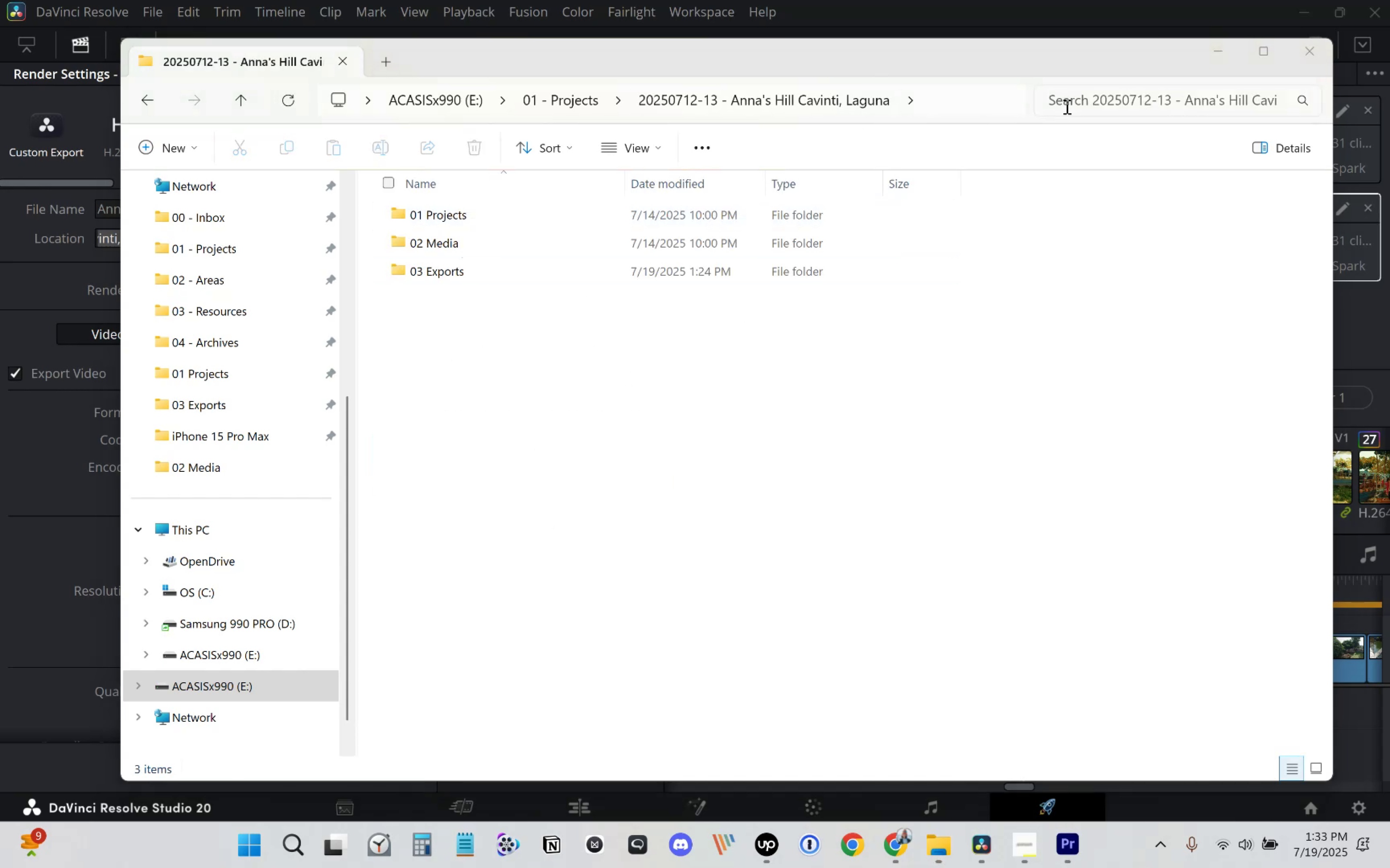 
left_click([1215, 52])
 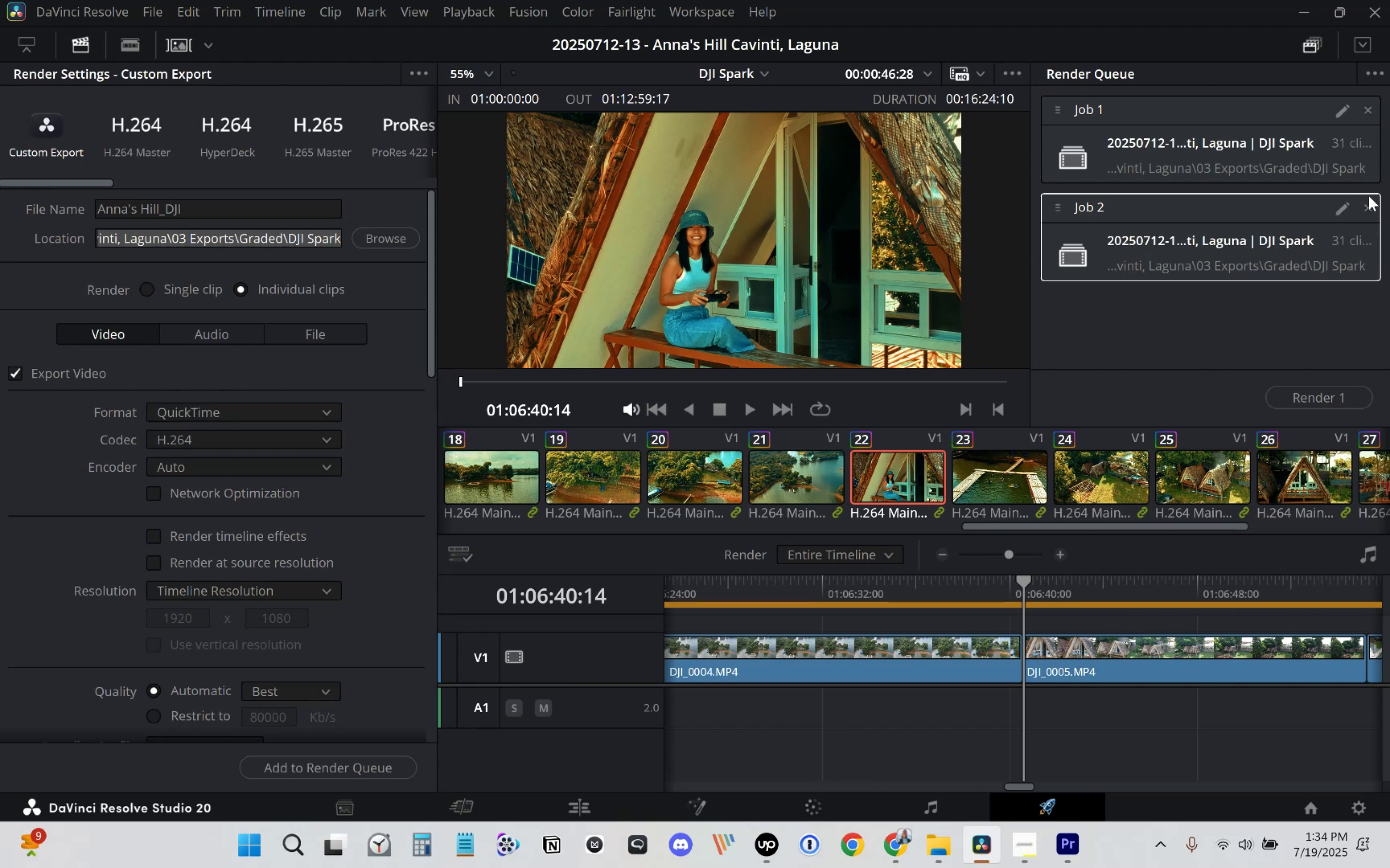 
wait(5.43)
 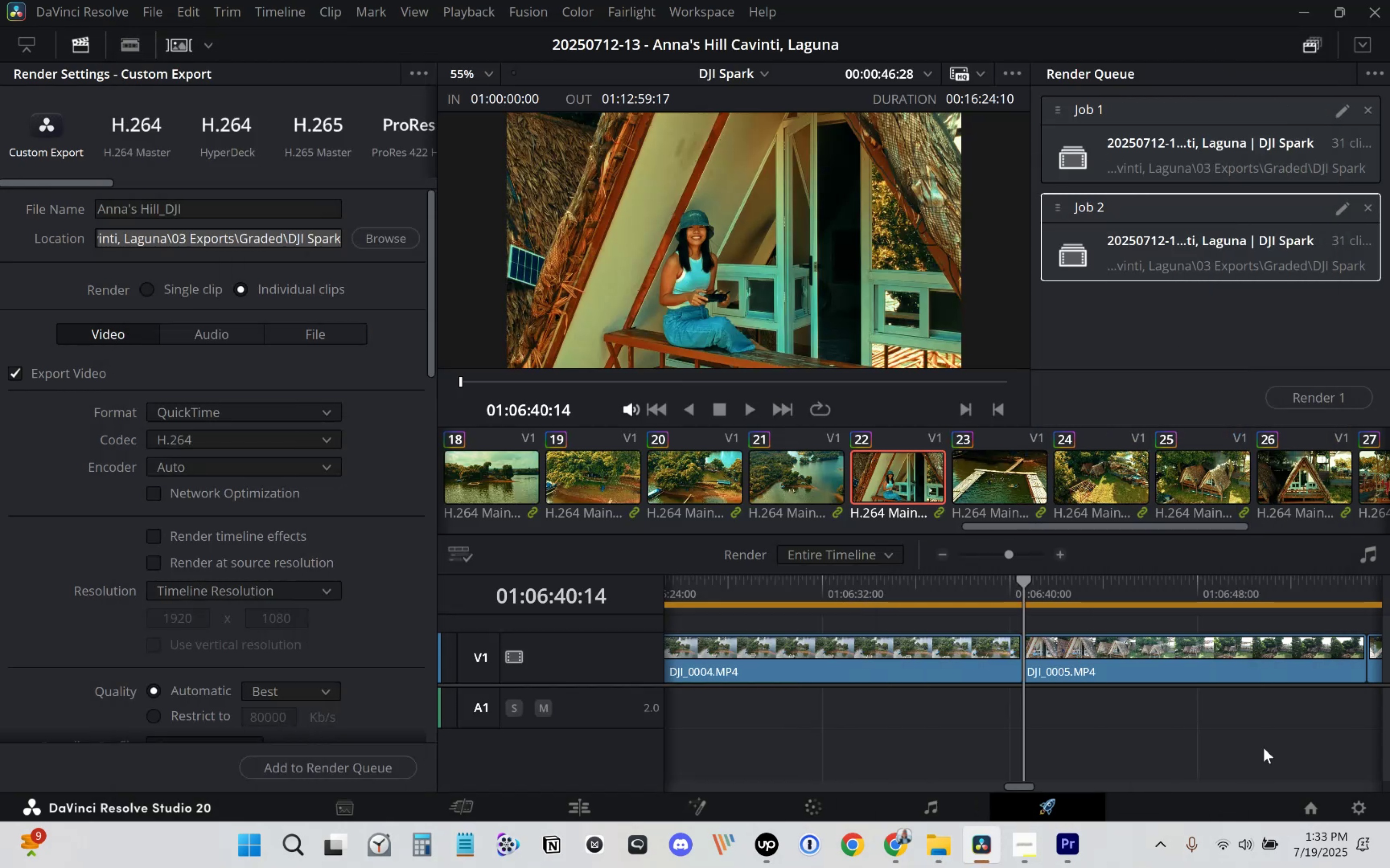 
left_click([1366, 113])
 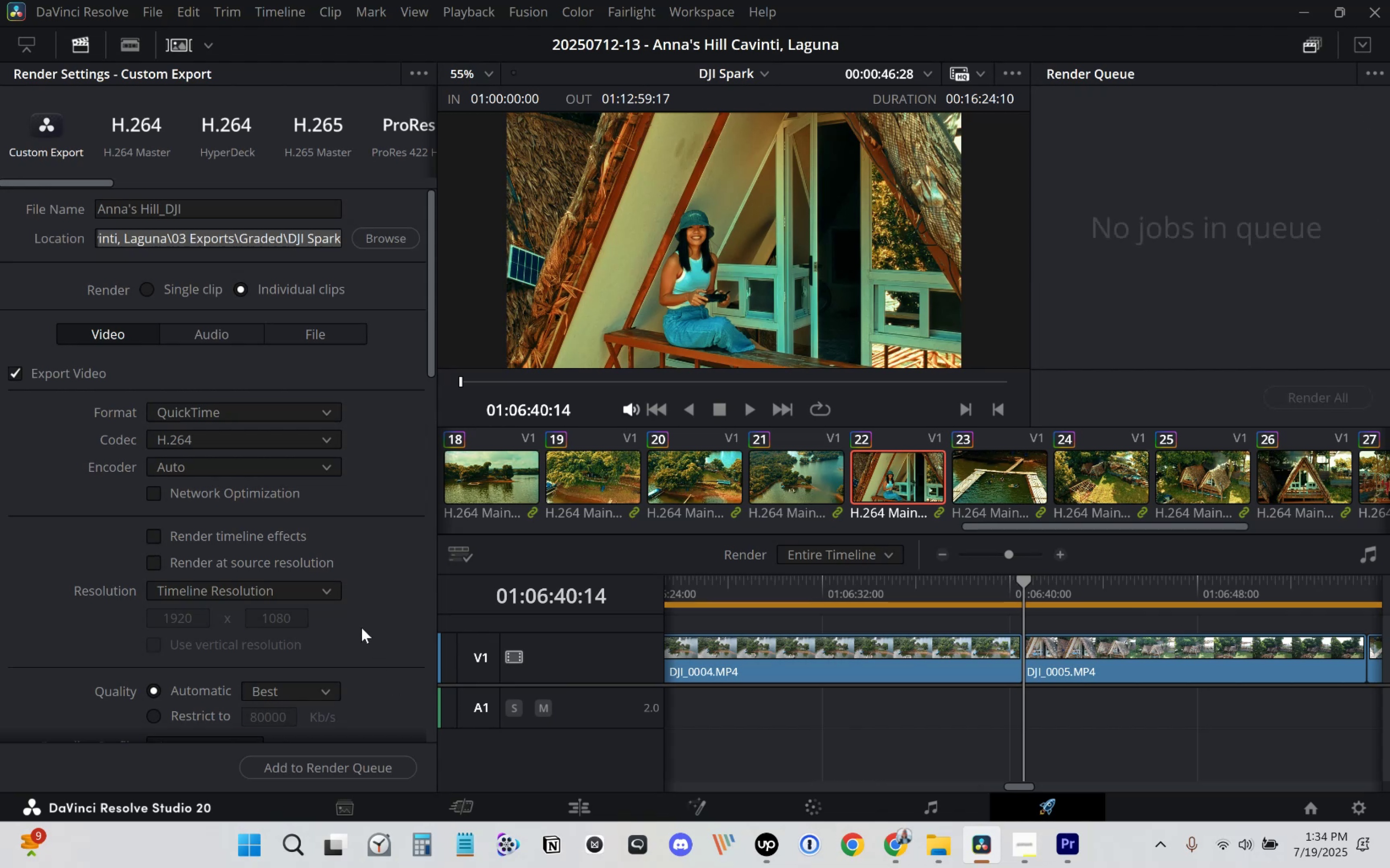 
left_click([355, 770])
 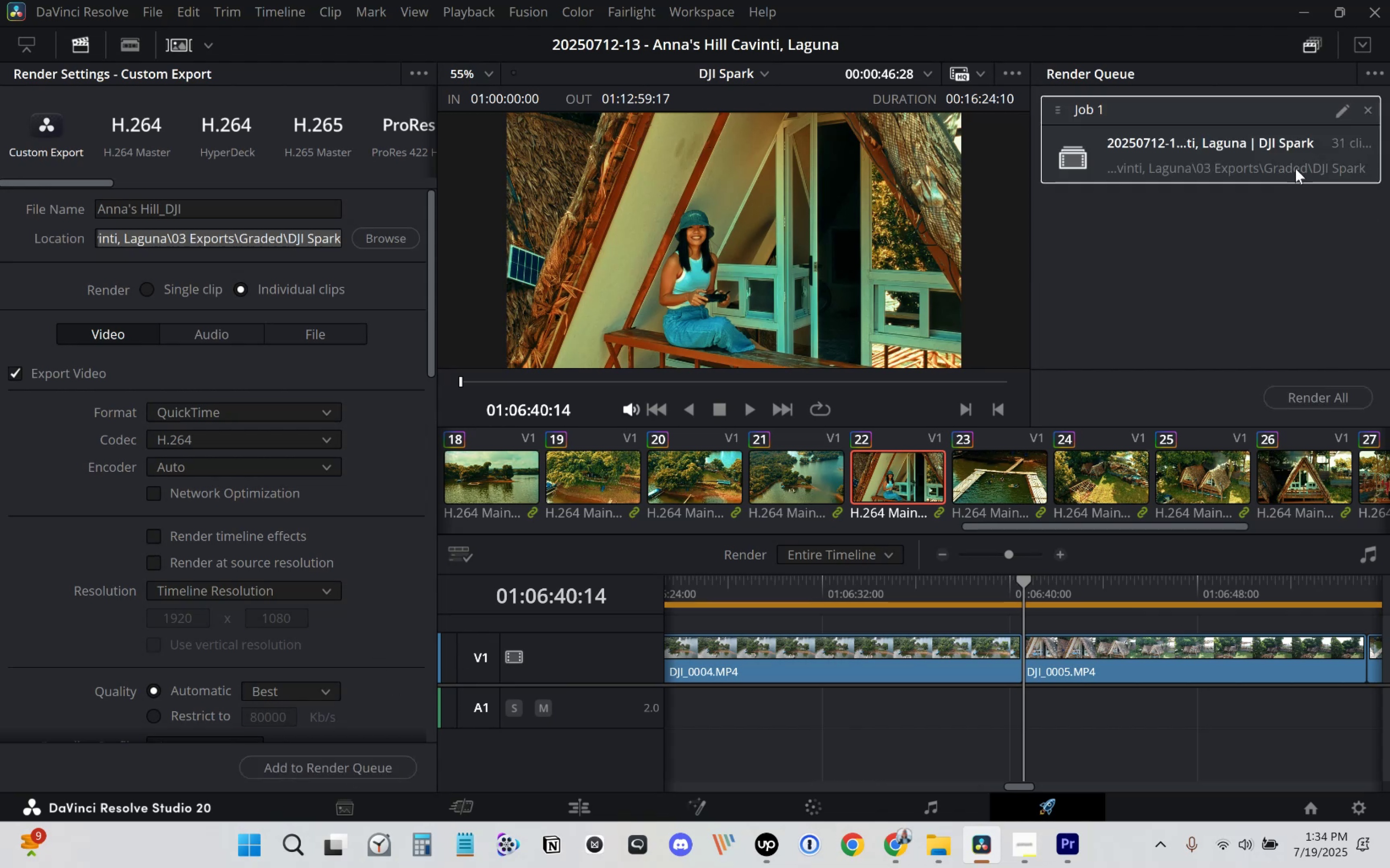 
left_click([1328, 388])
 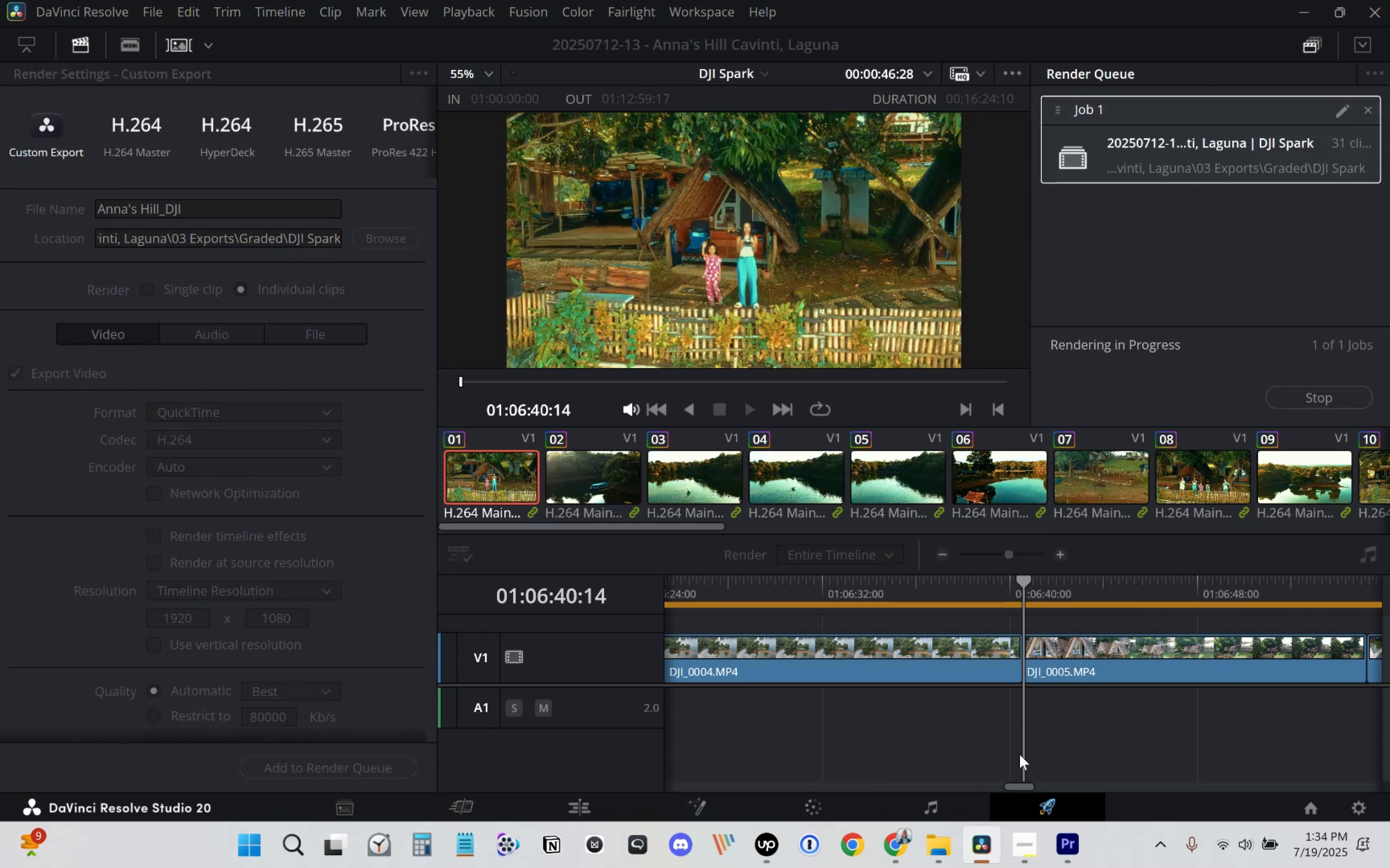 
left_click([1066, 857])
 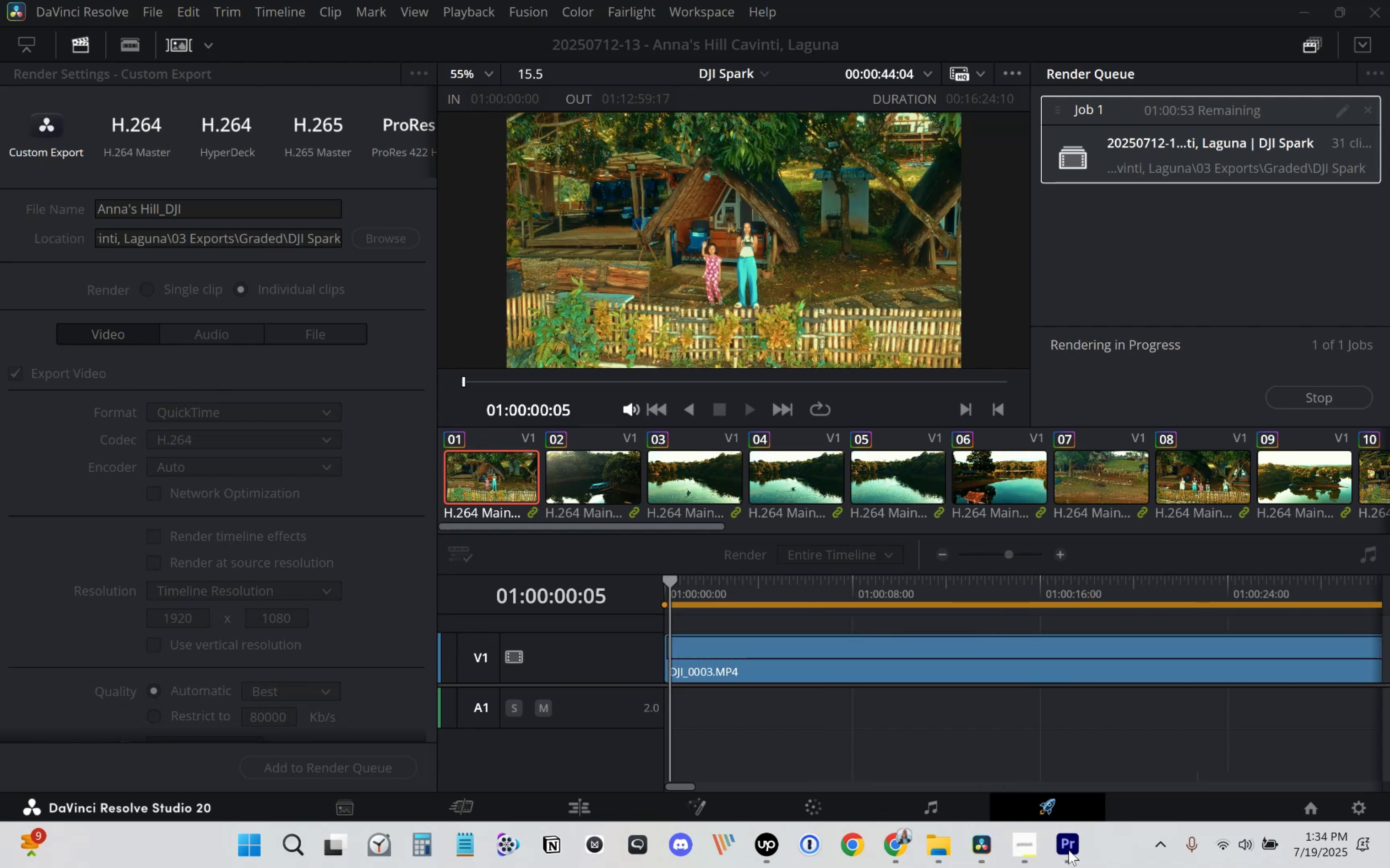 
left_click([1069, 847])
 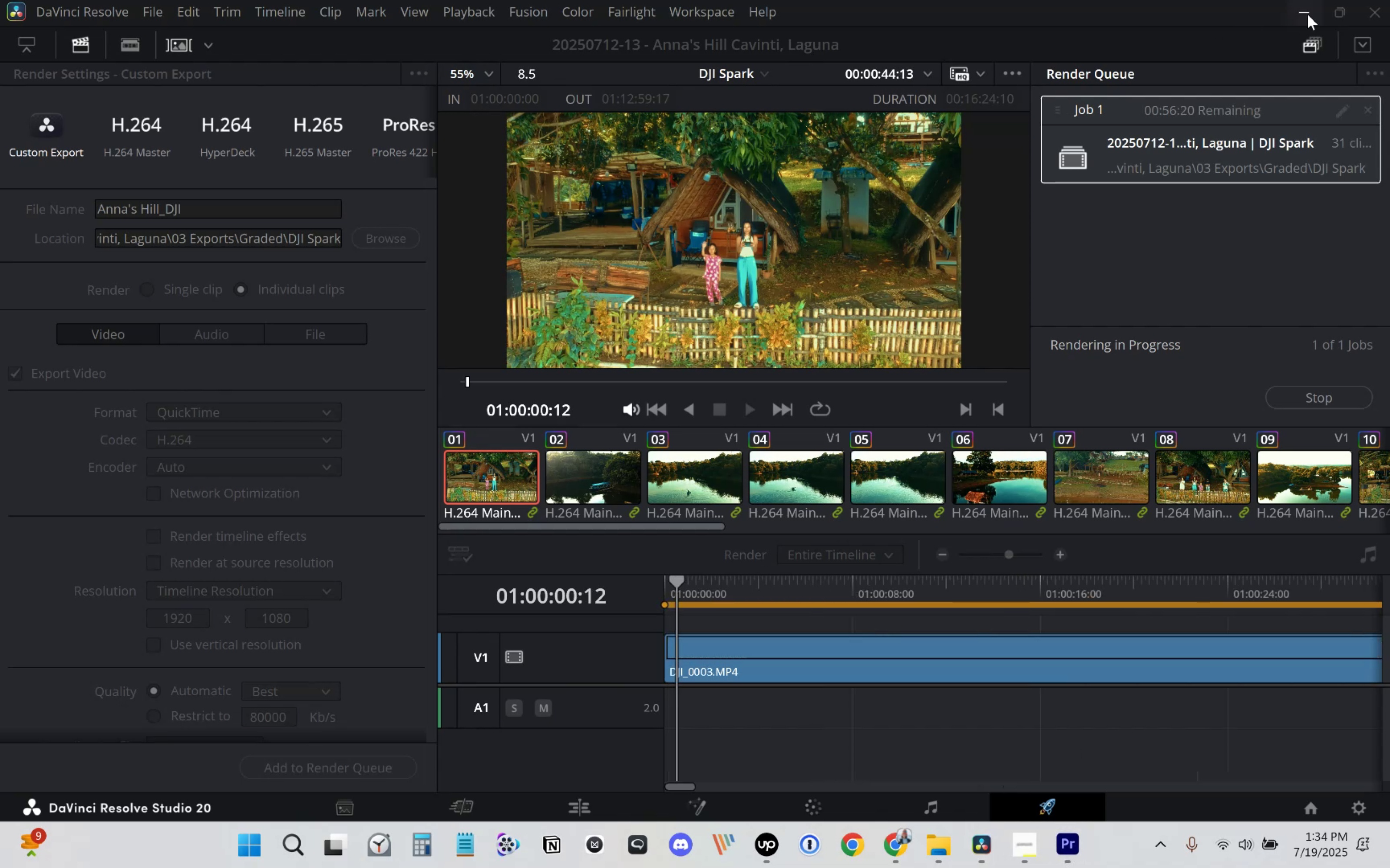 
left_click([1305, 10])
 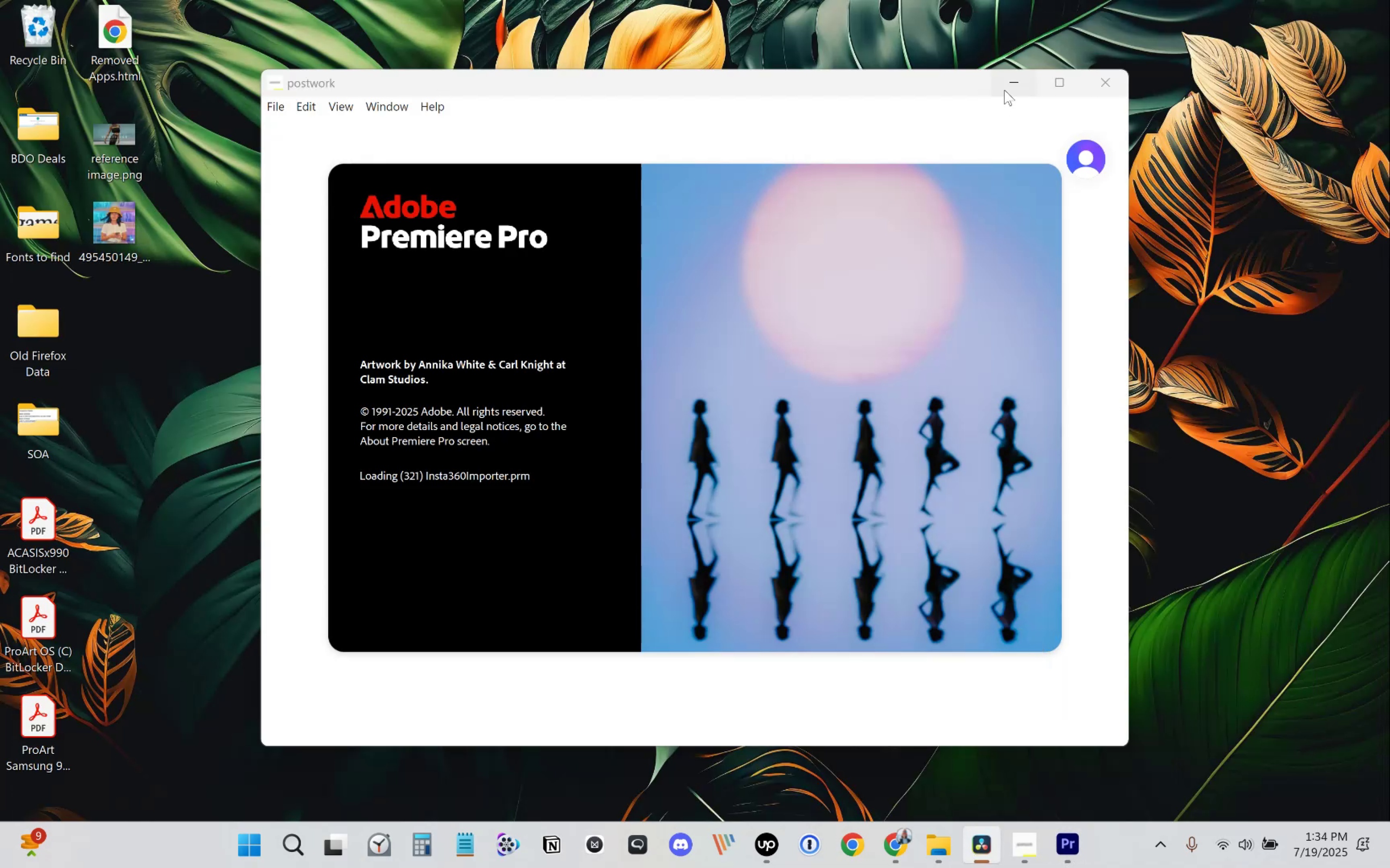 
left_click([965, 79])
 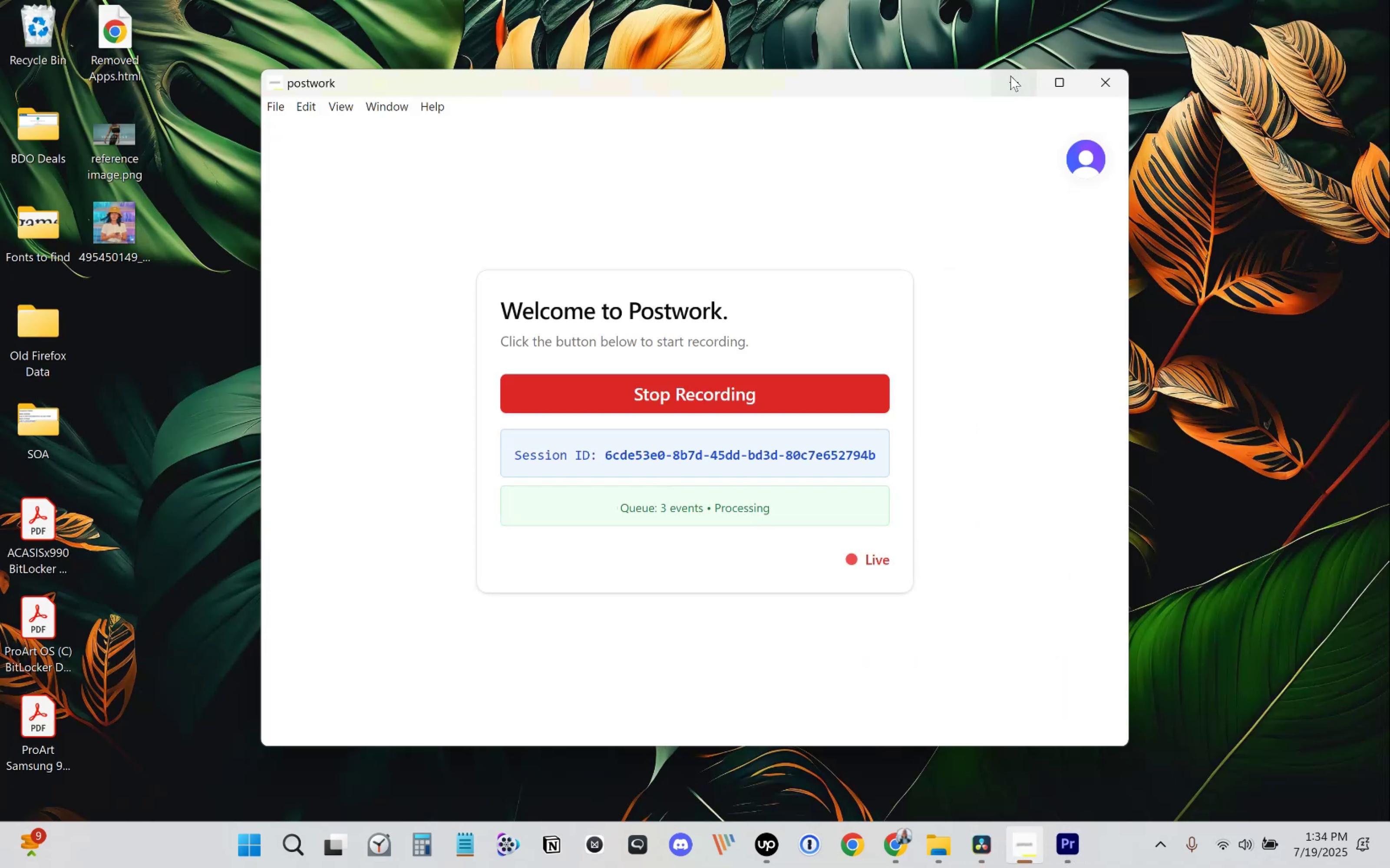 
left_click([1010, 76])
 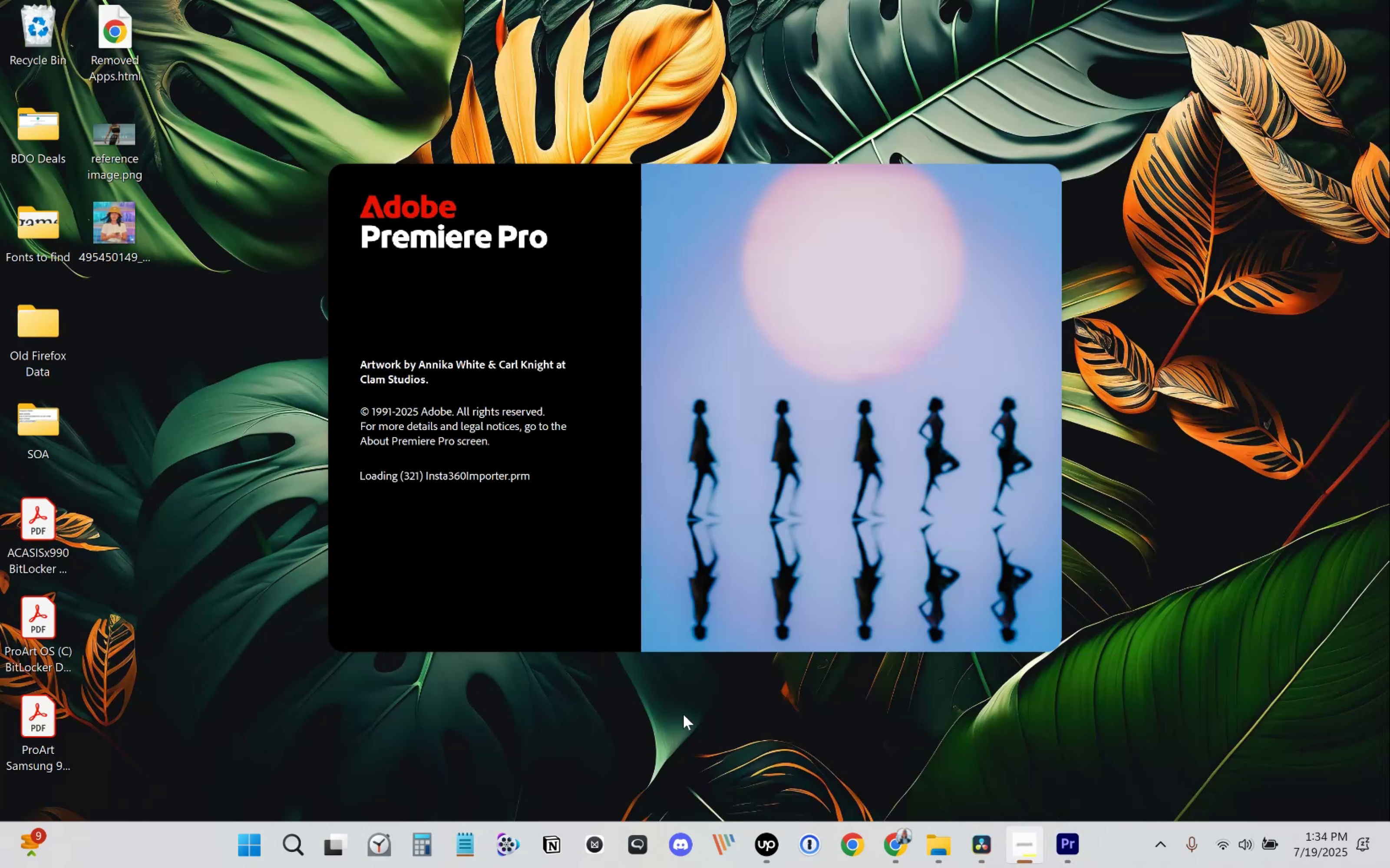 
mouse_move([980, 833])
 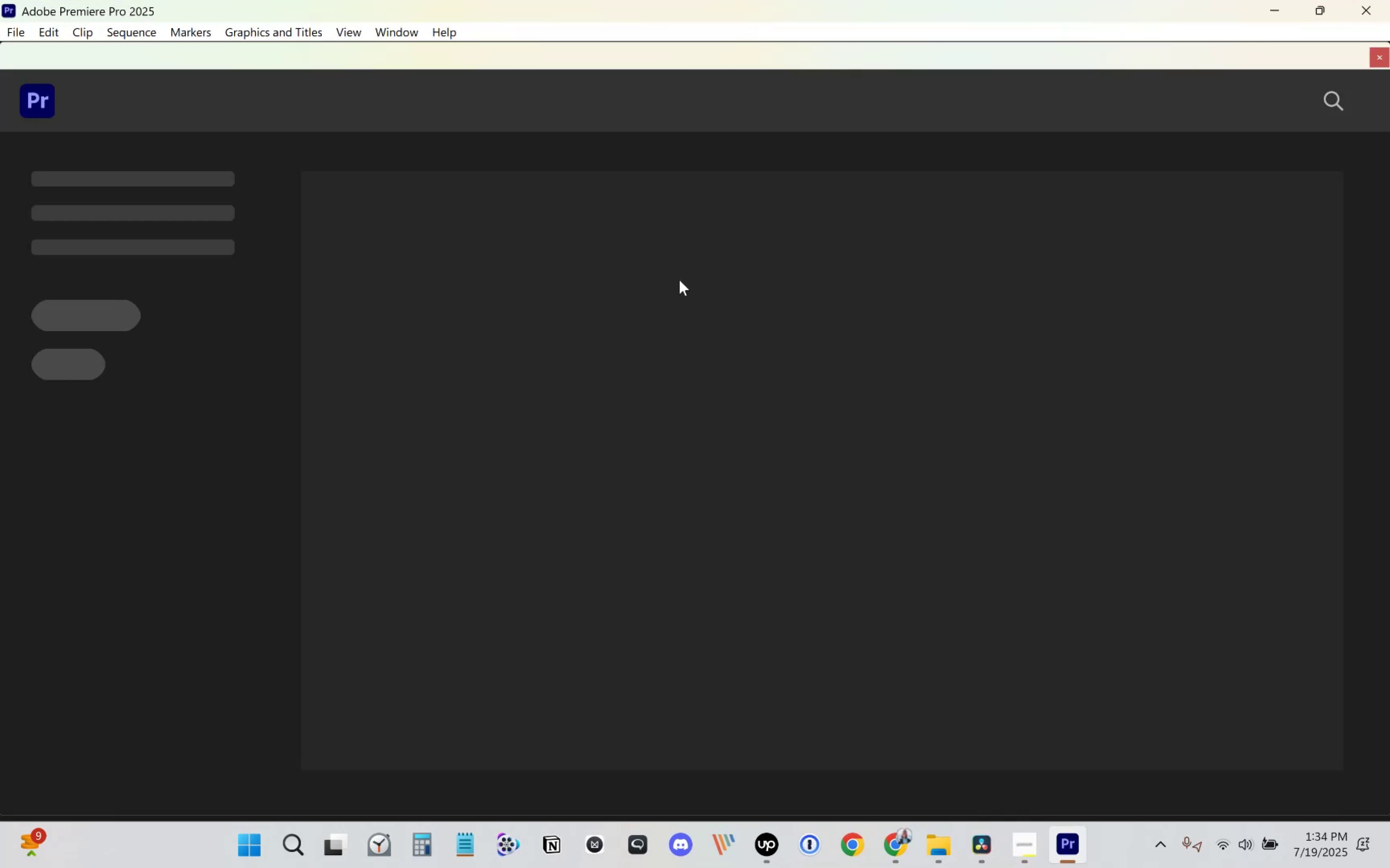 
left_click([79, 179])
 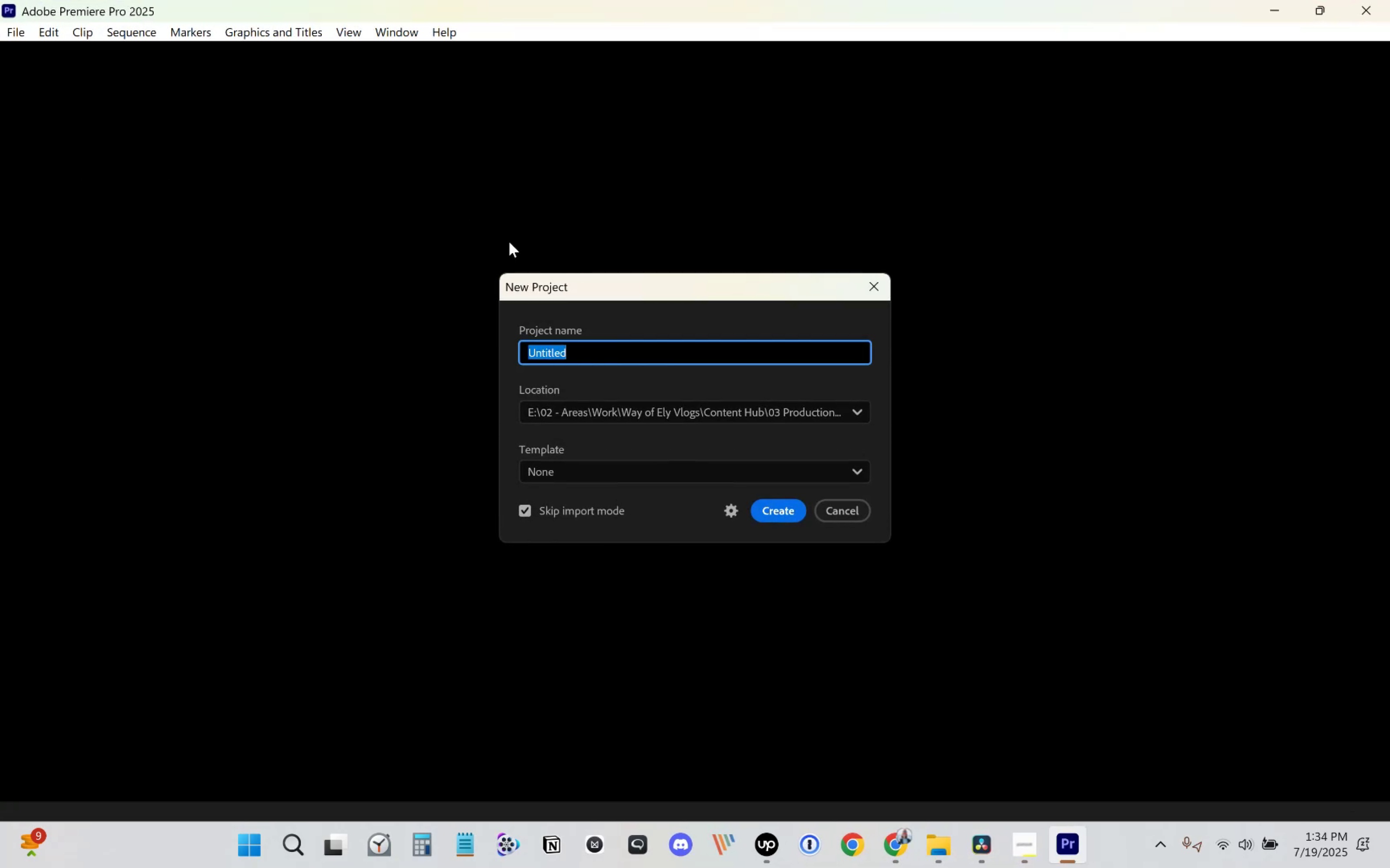 
key(Control+ControlLeft)
 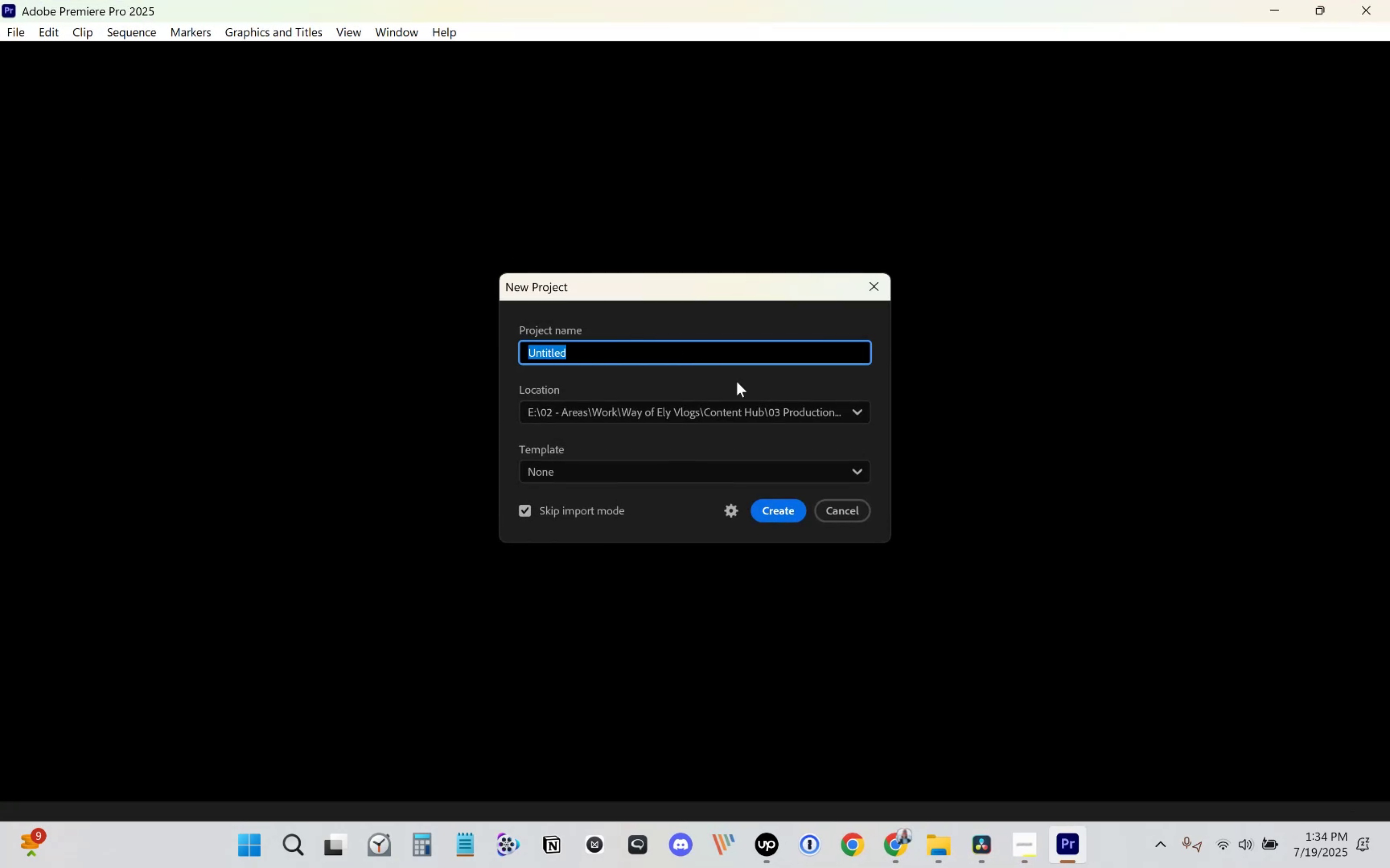 
hold_key(key=ControlLeft, duration=0.52)
 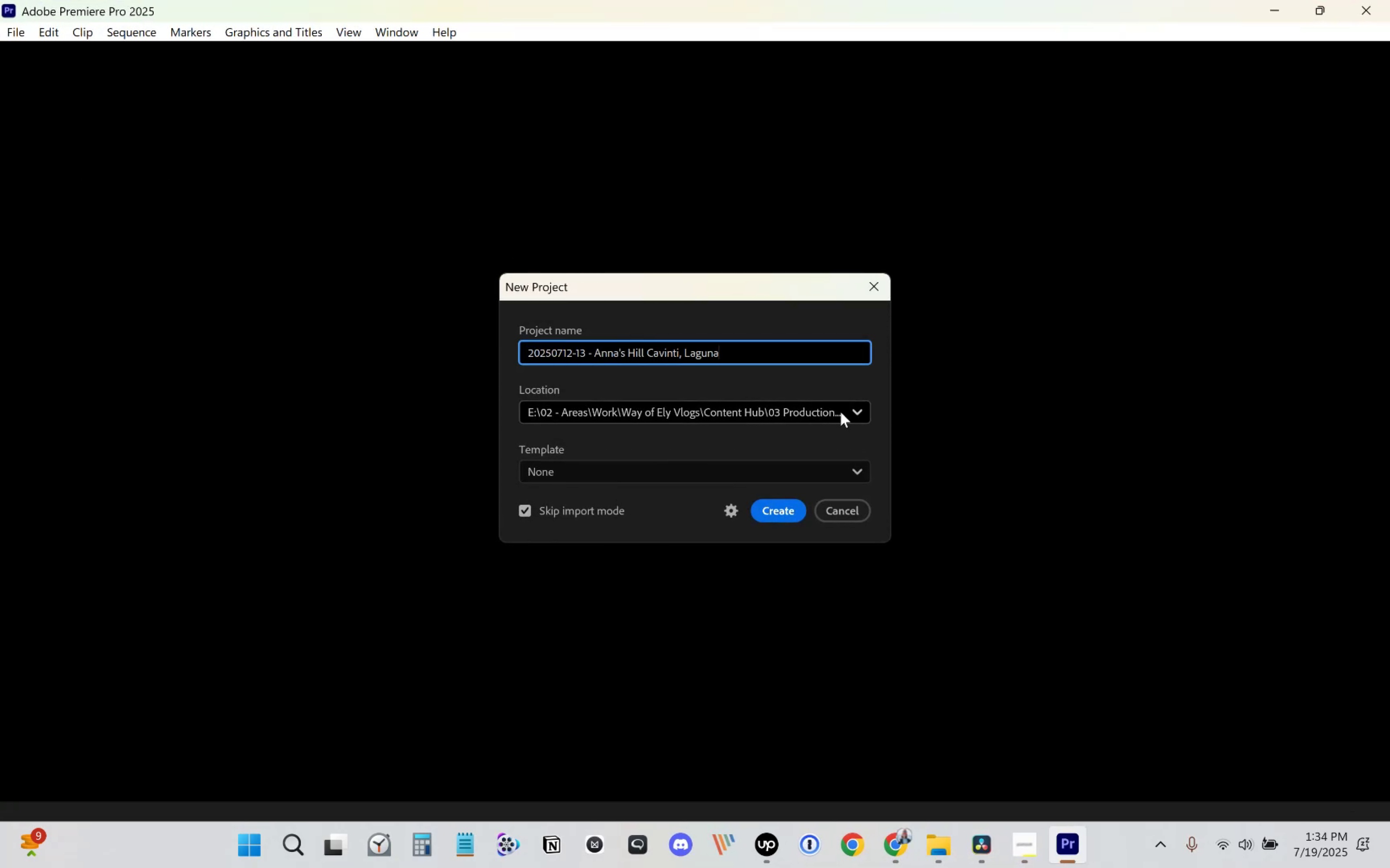 
key(V)
 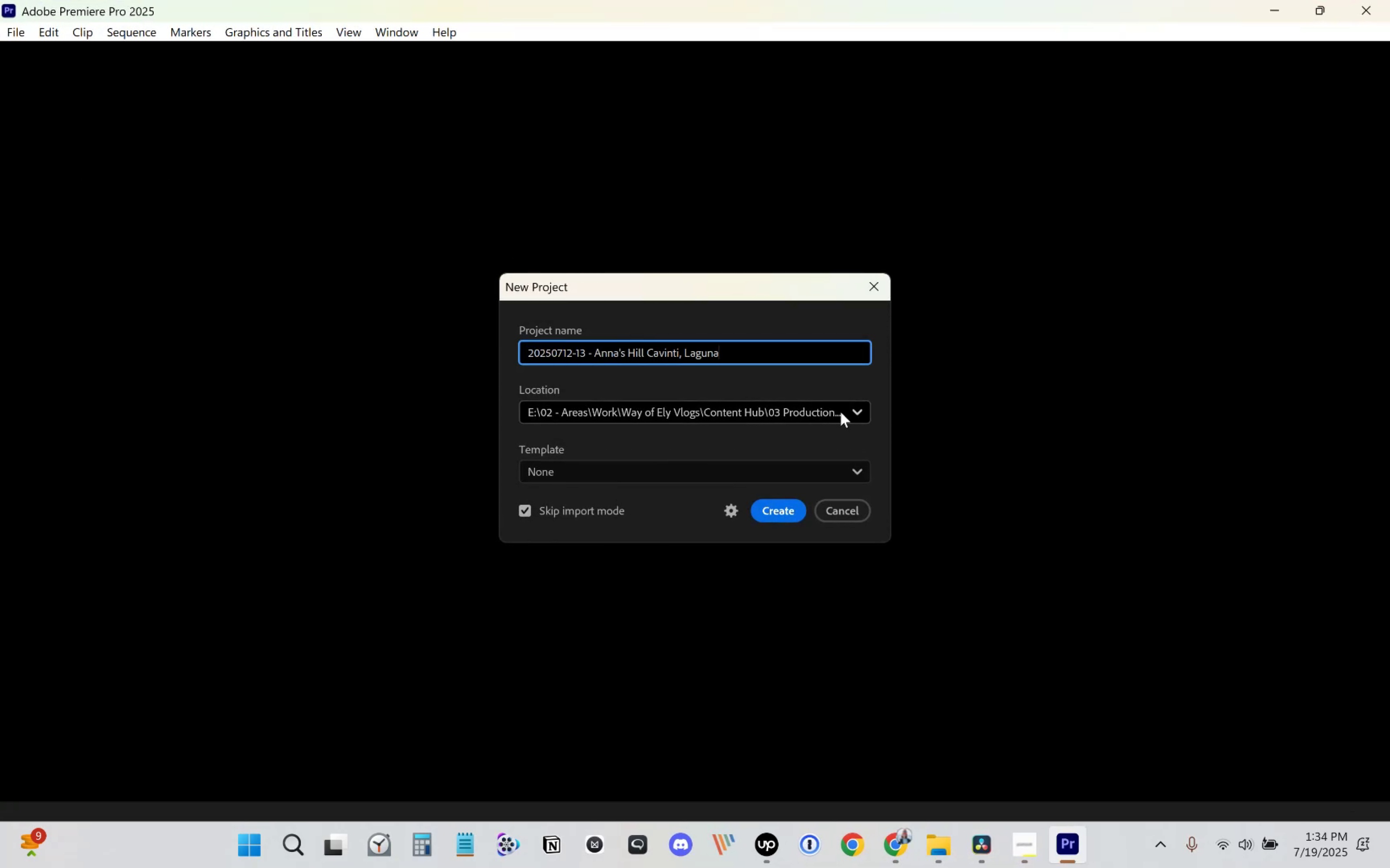 
left_click([856, 411])
 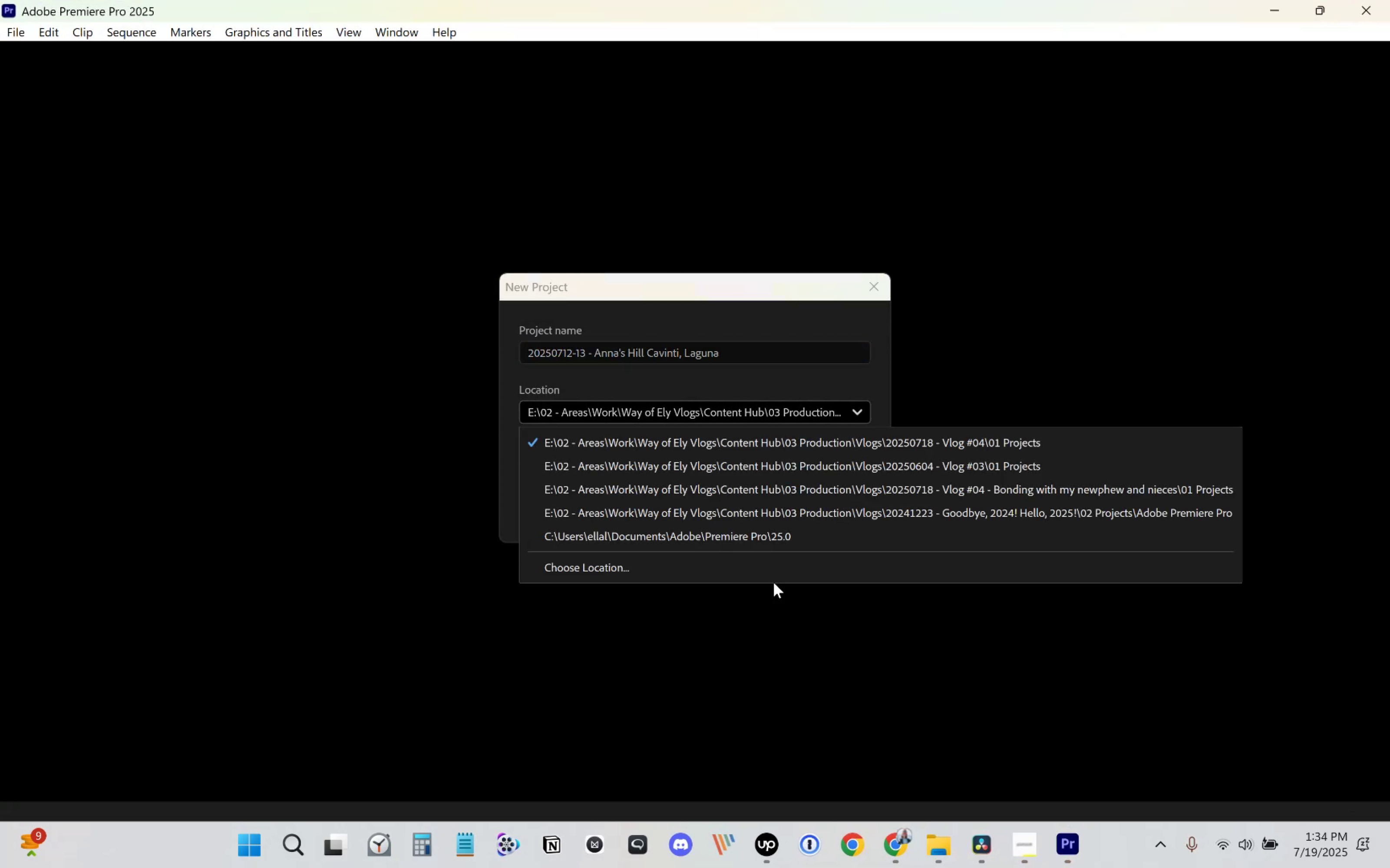 
left_click([781, 573])
 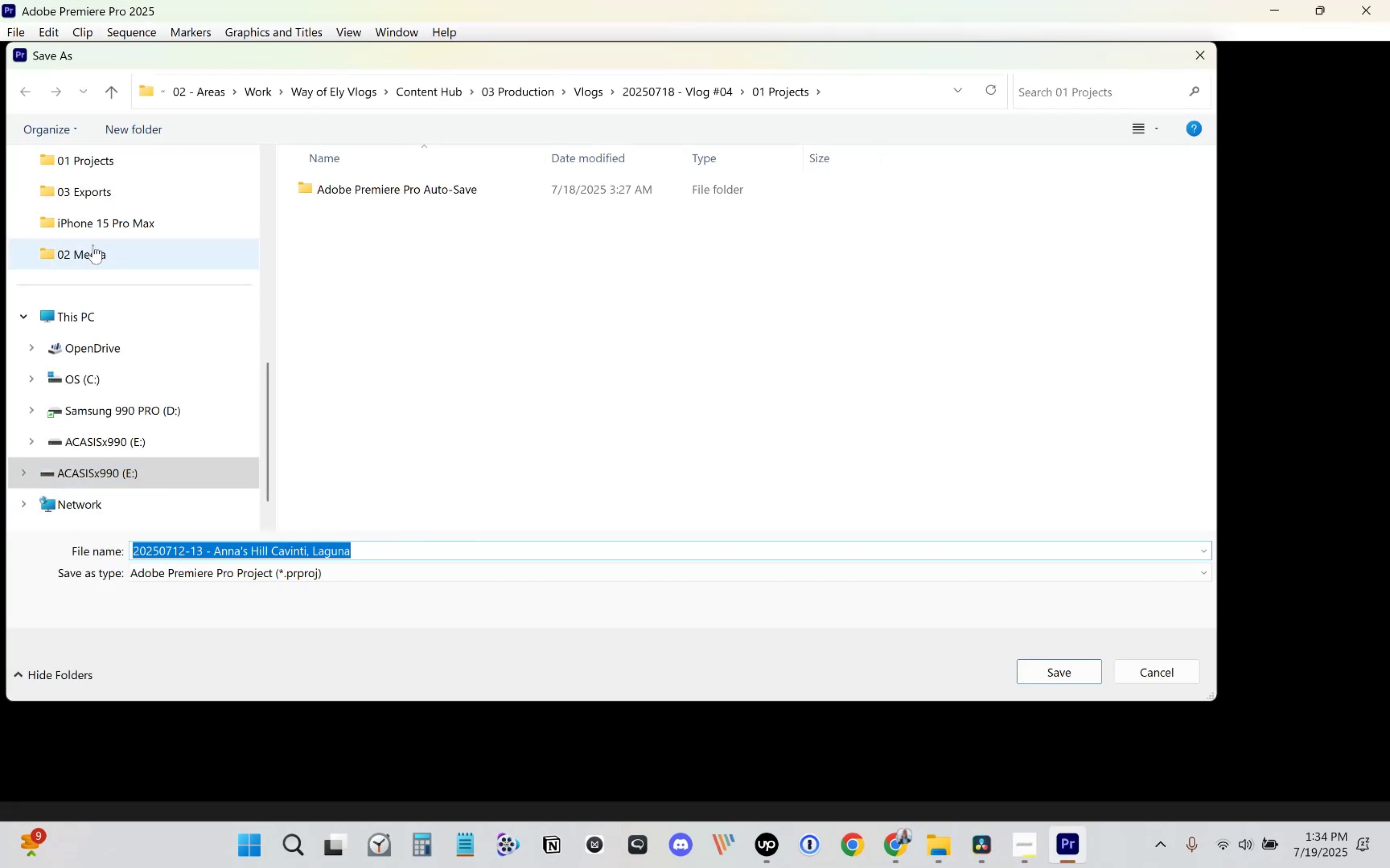 
left_click([92, 247])
 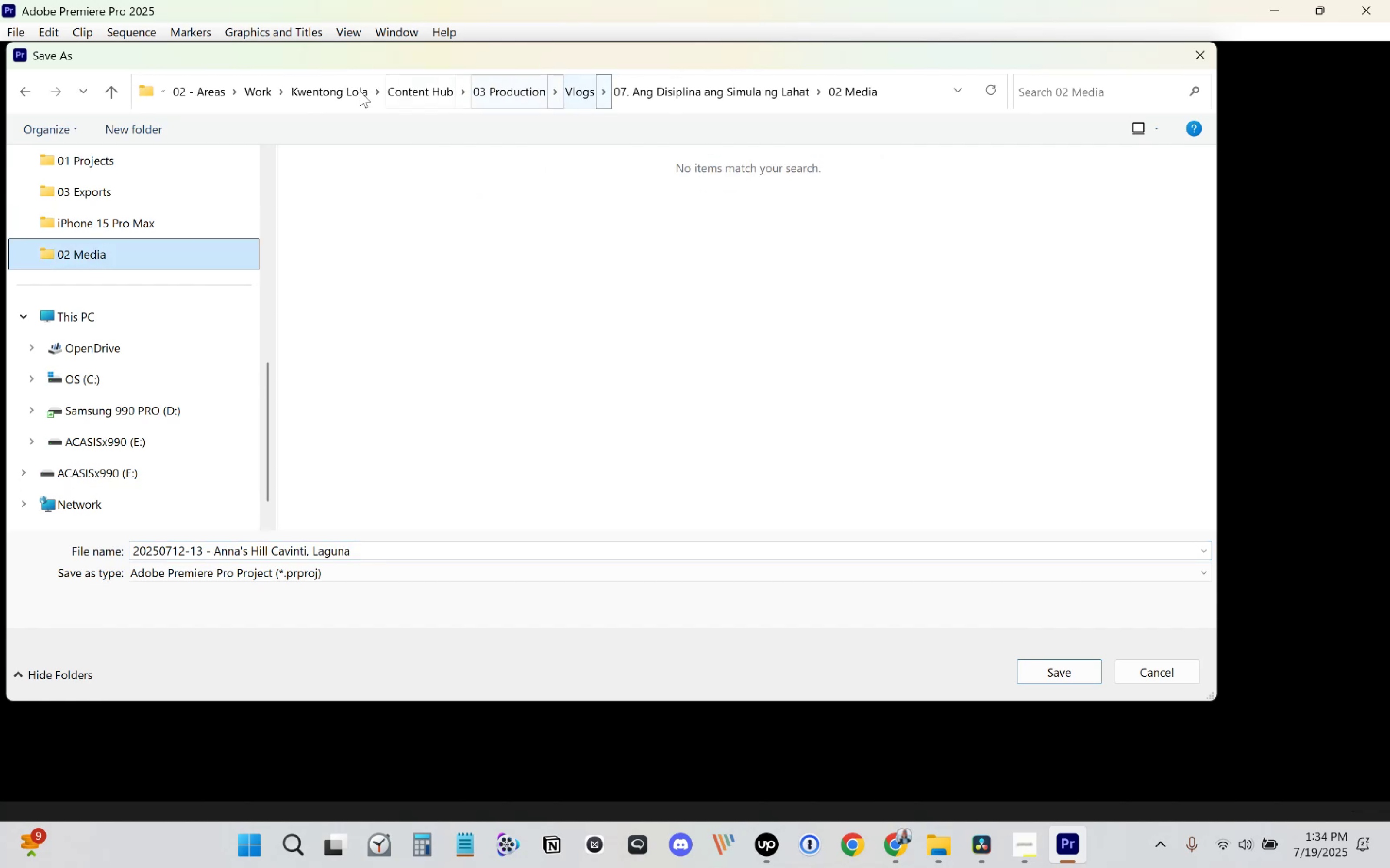 
left_click([258, 94])
 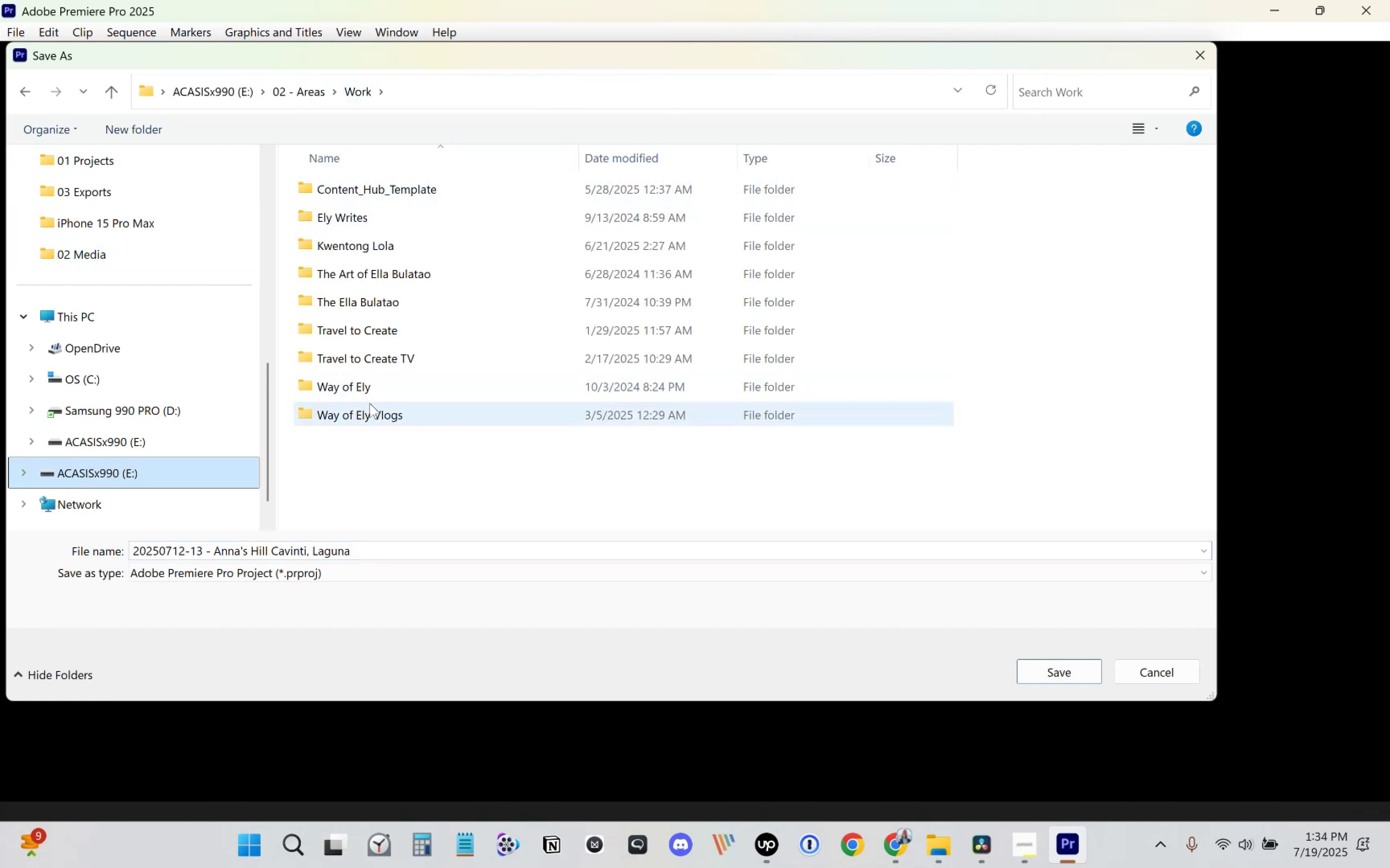 
double_click([370, 406])
 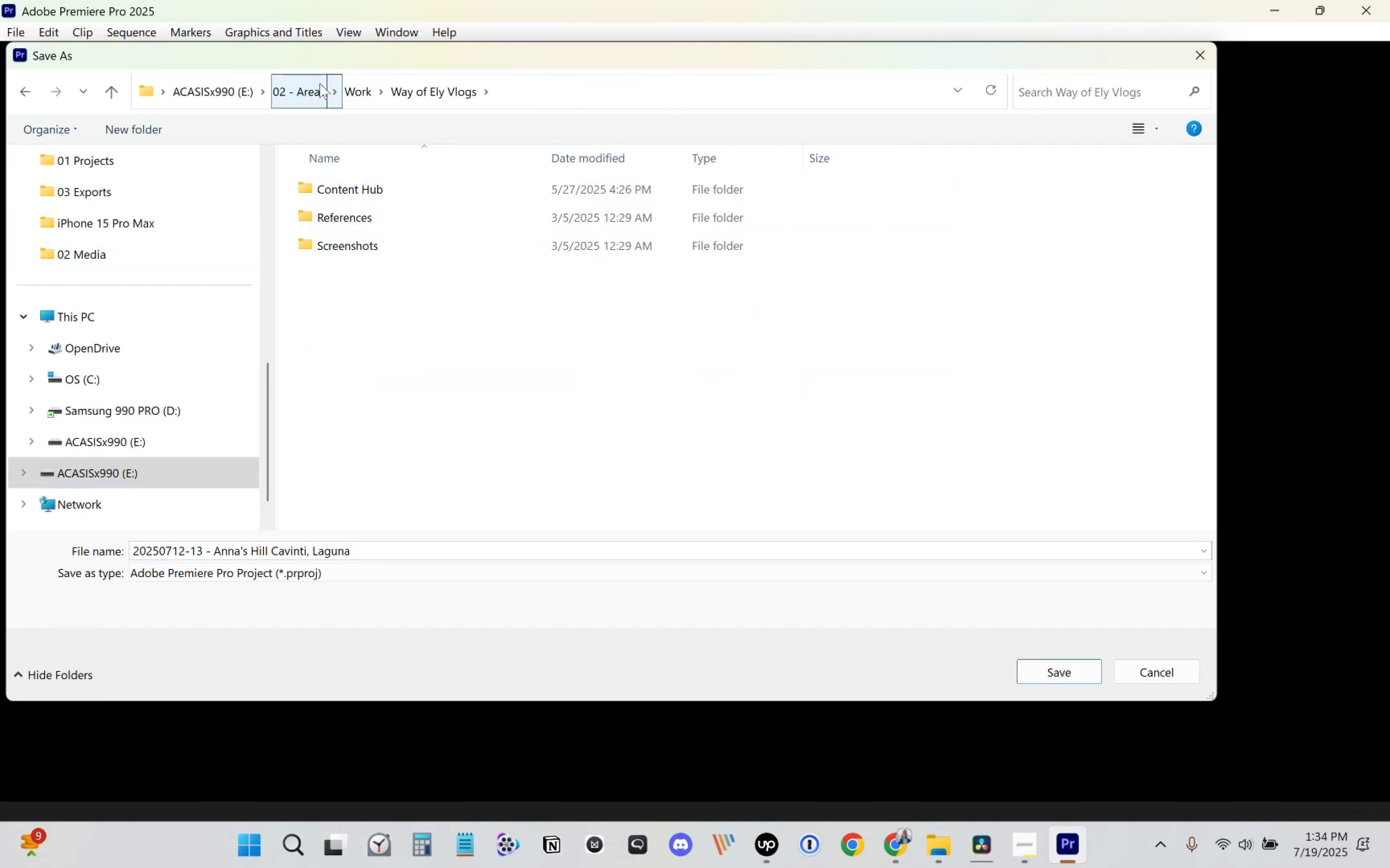 
left_click([203, 92])
 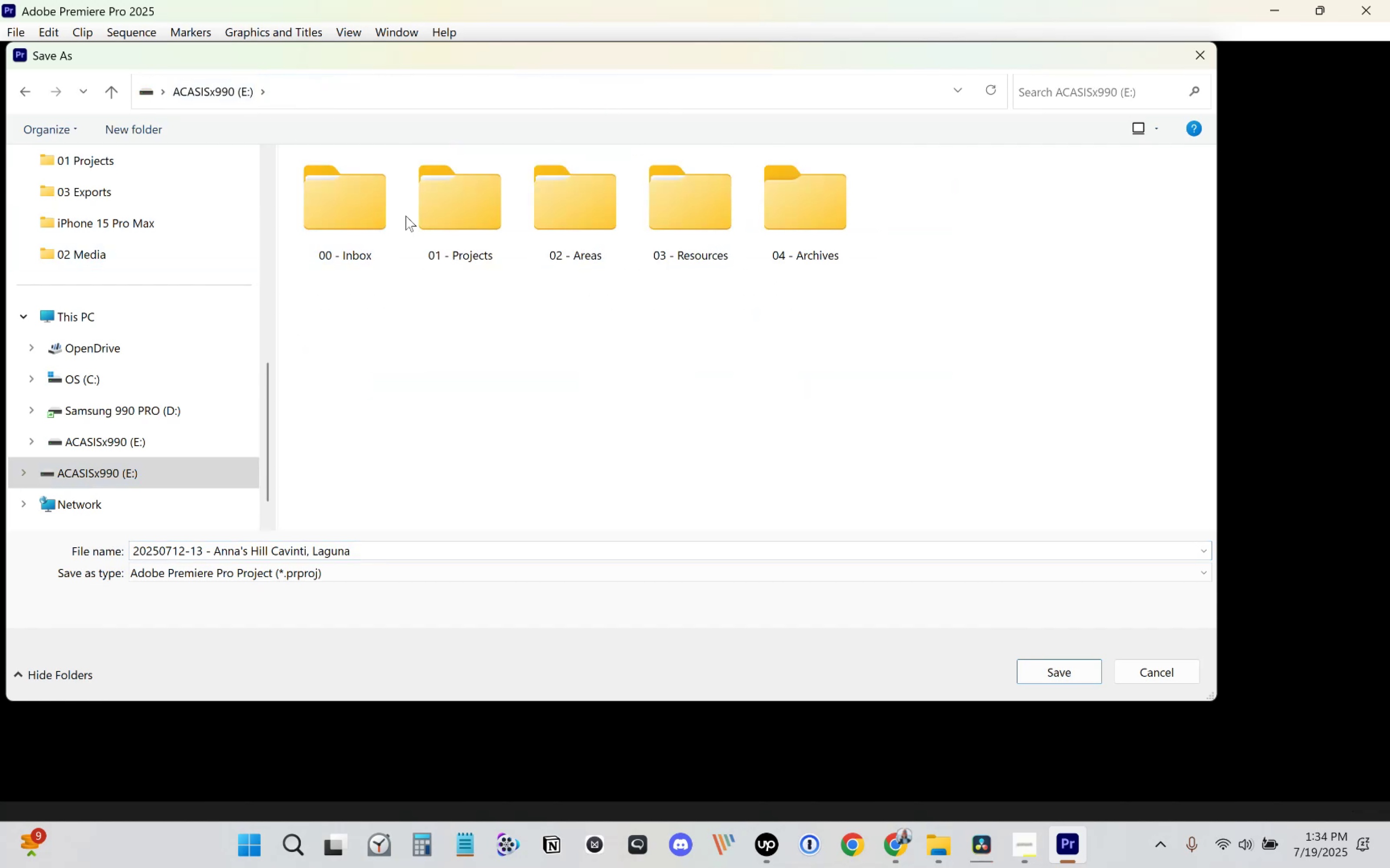 
double_click([472, 208])
 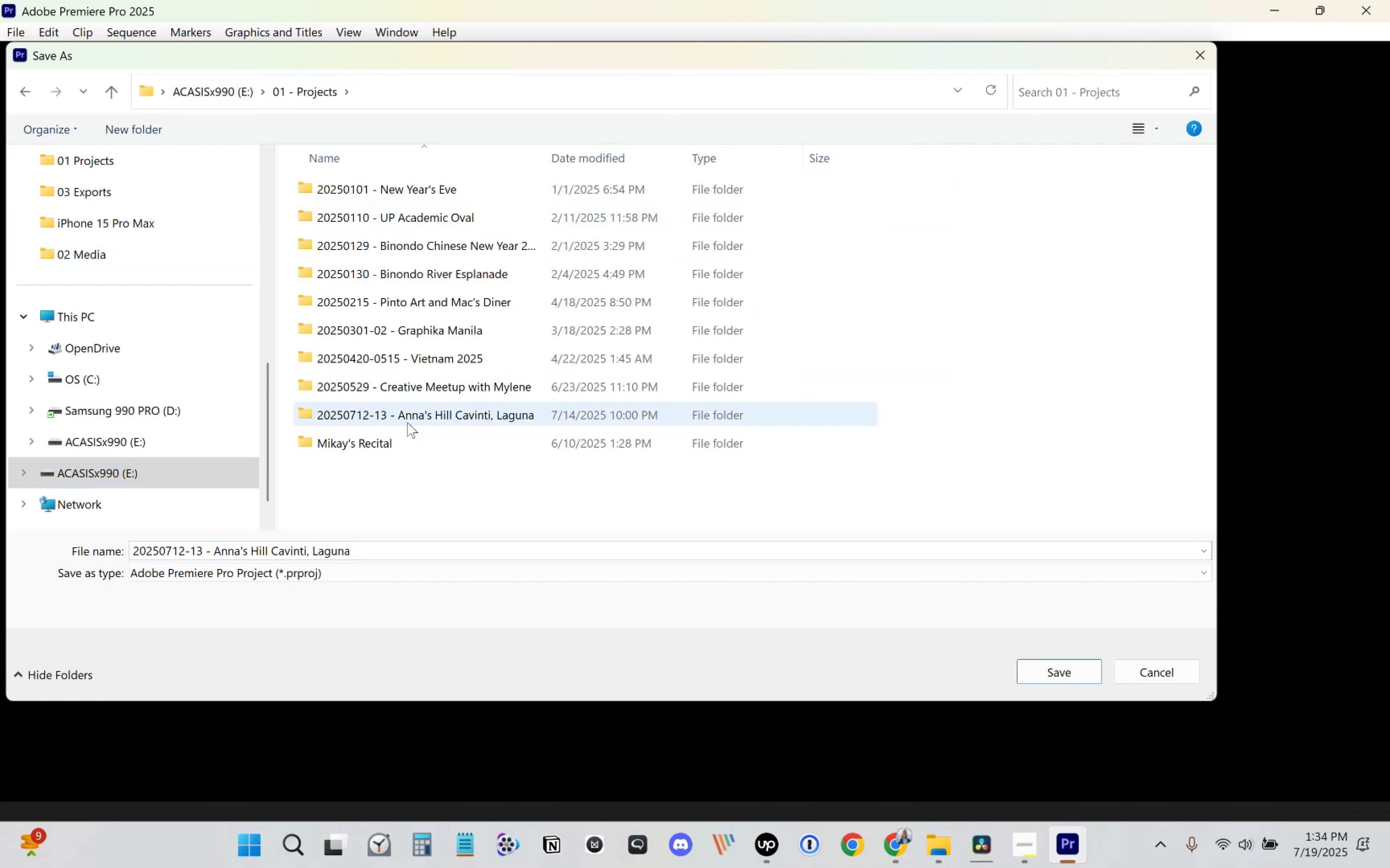 
double_click([407, 423])
 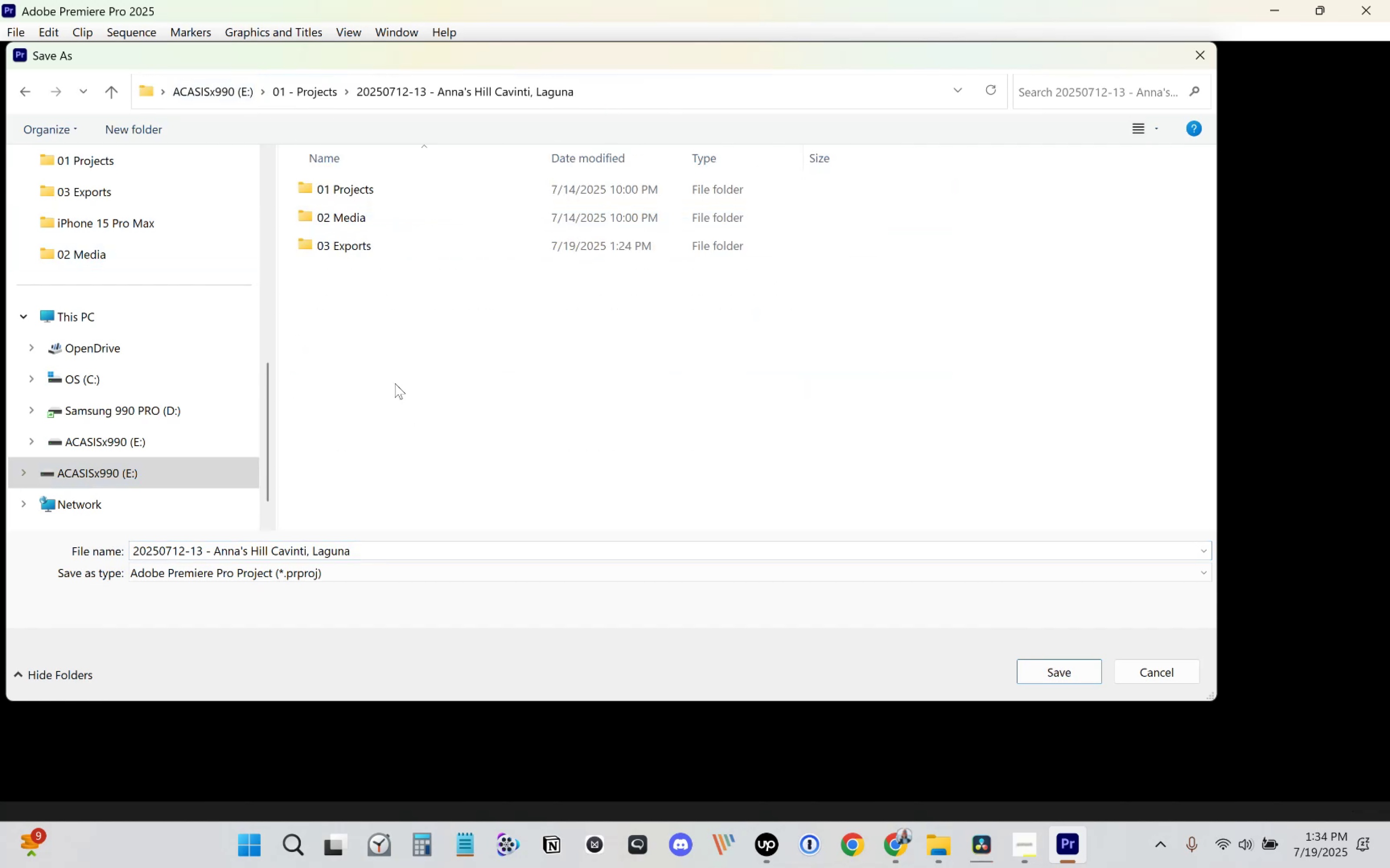 
mouse_move([369, 229])
 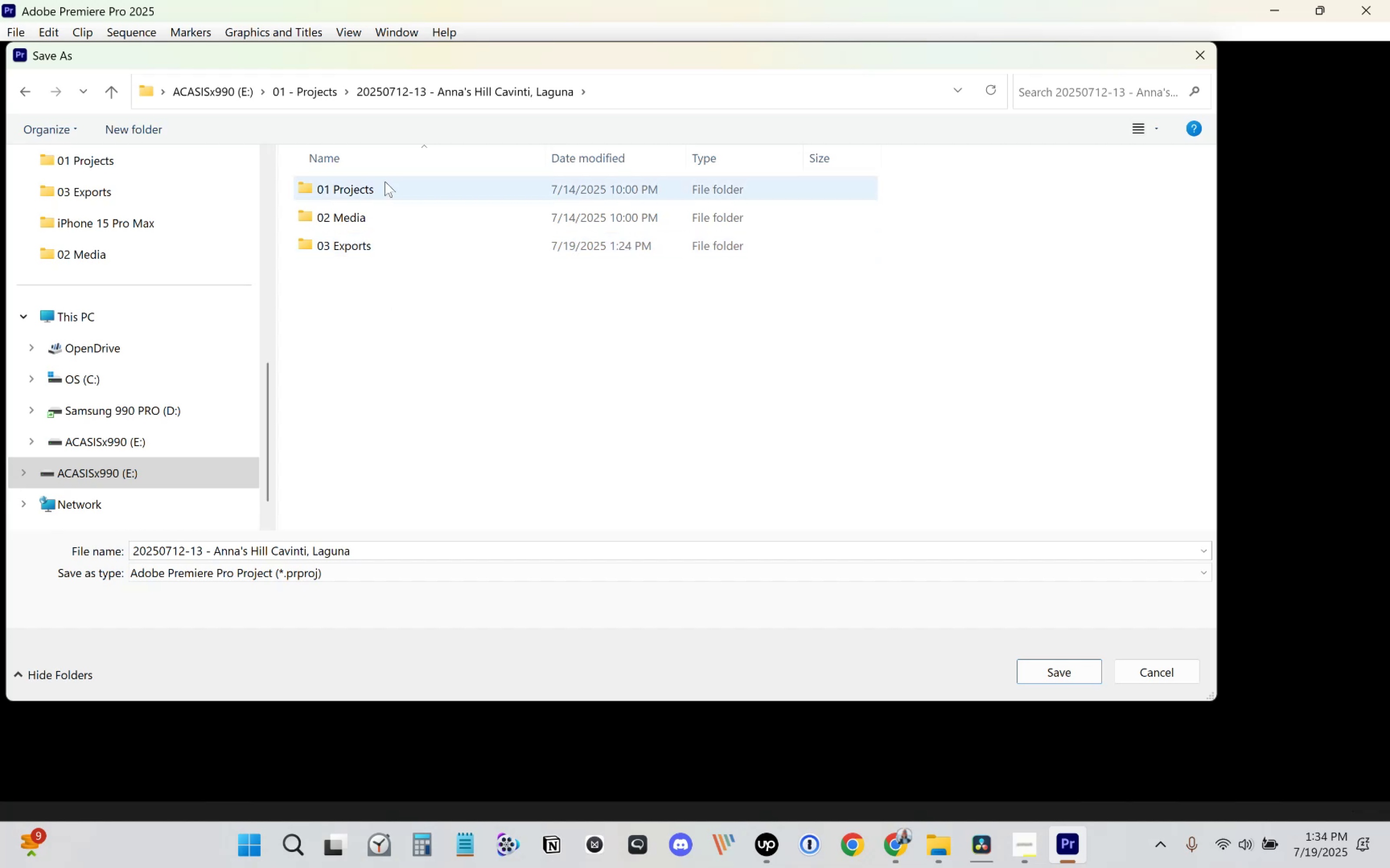 
double_click([385, 181])
 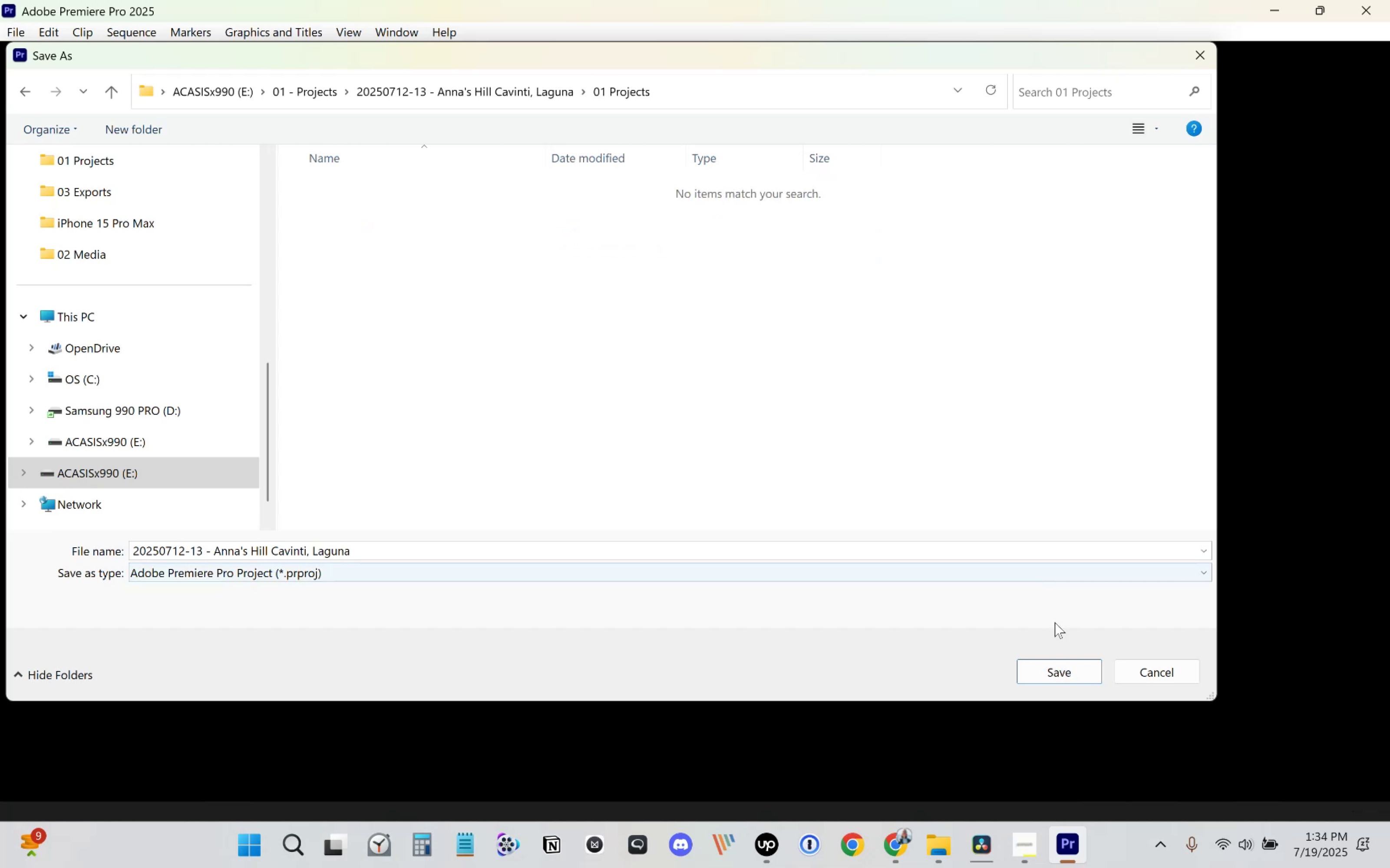 
left_click([1051, 667])
 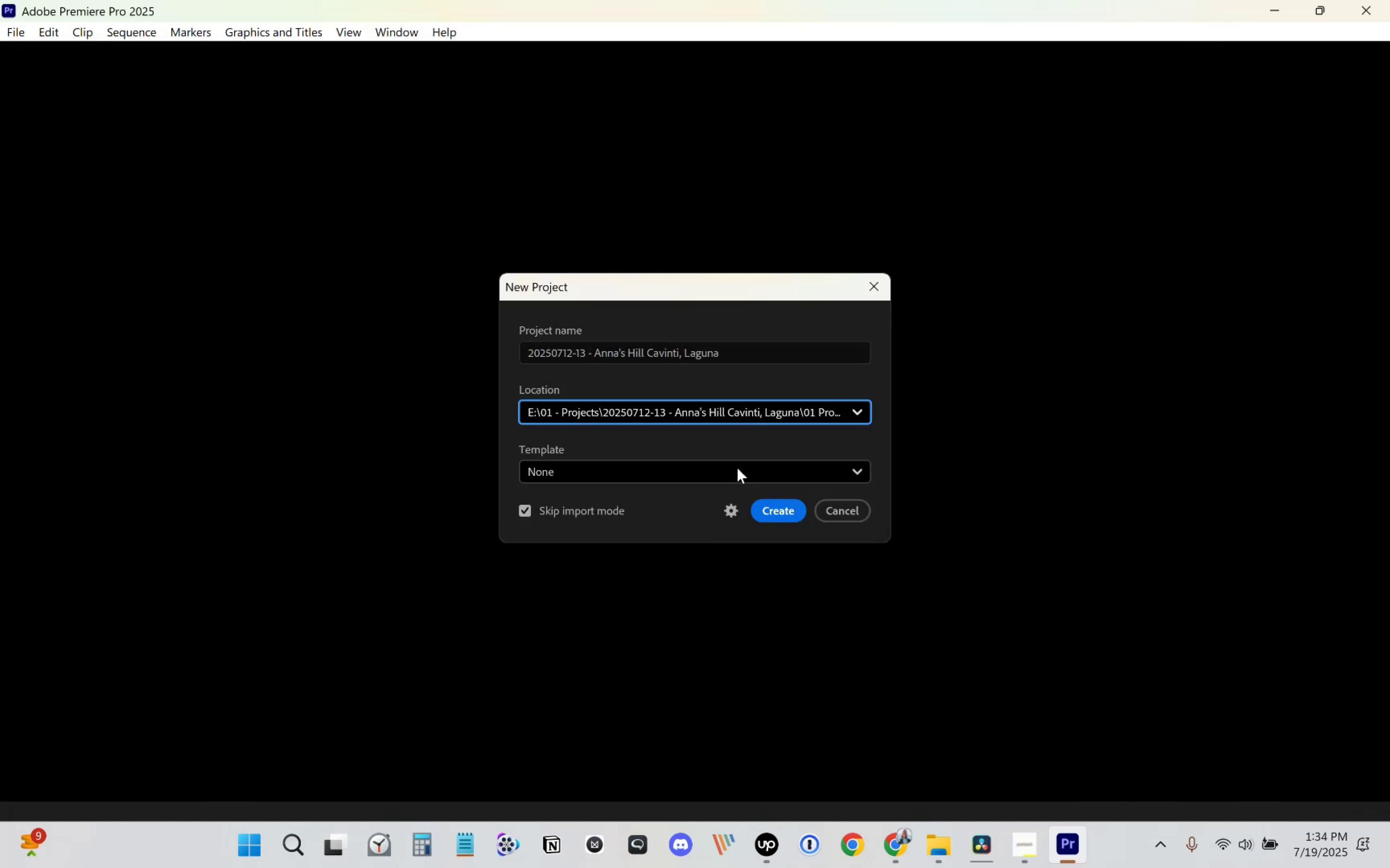 
left_click([778, 507])
 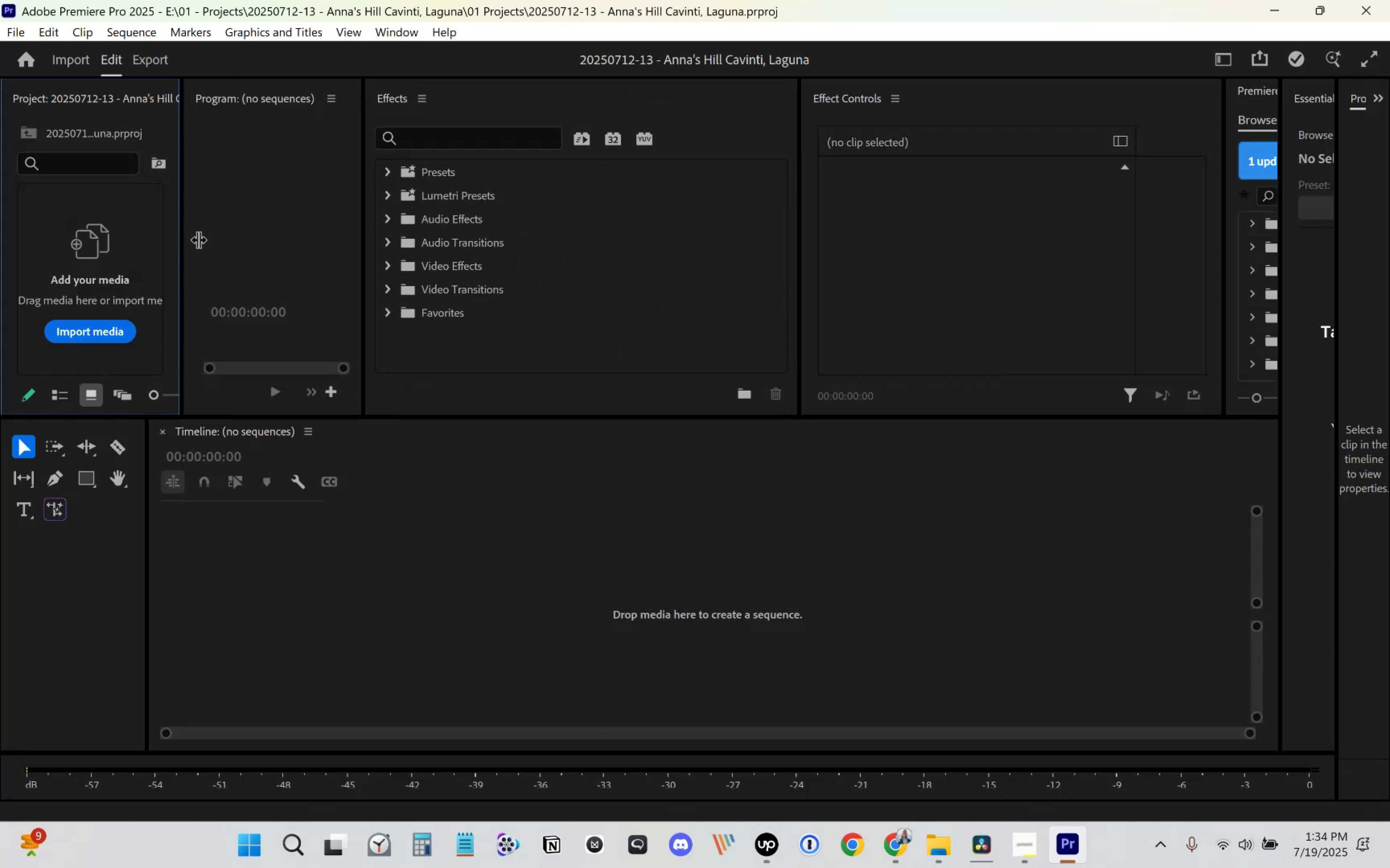 
wait(17.27)
 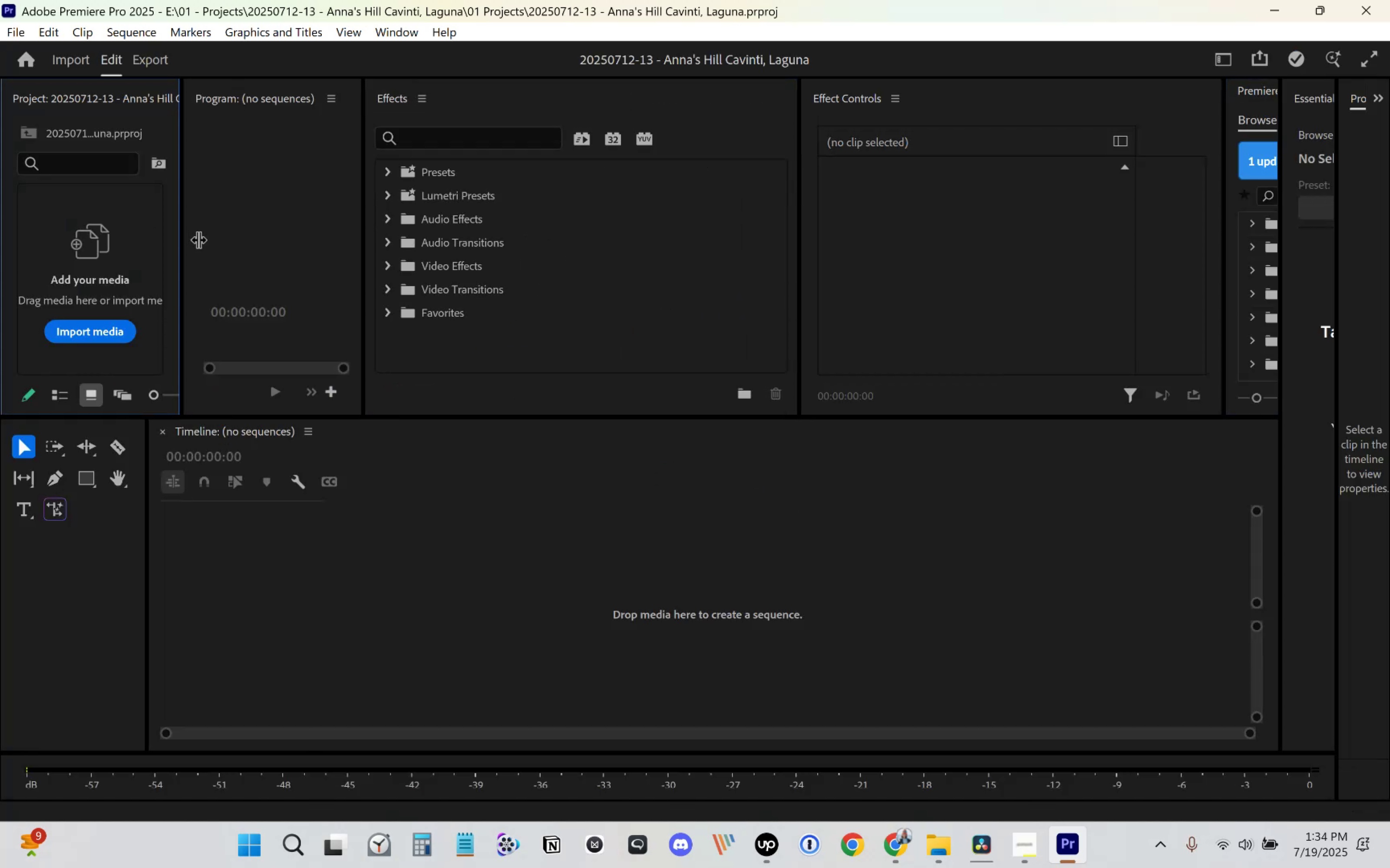 
right_click([89, 248])
 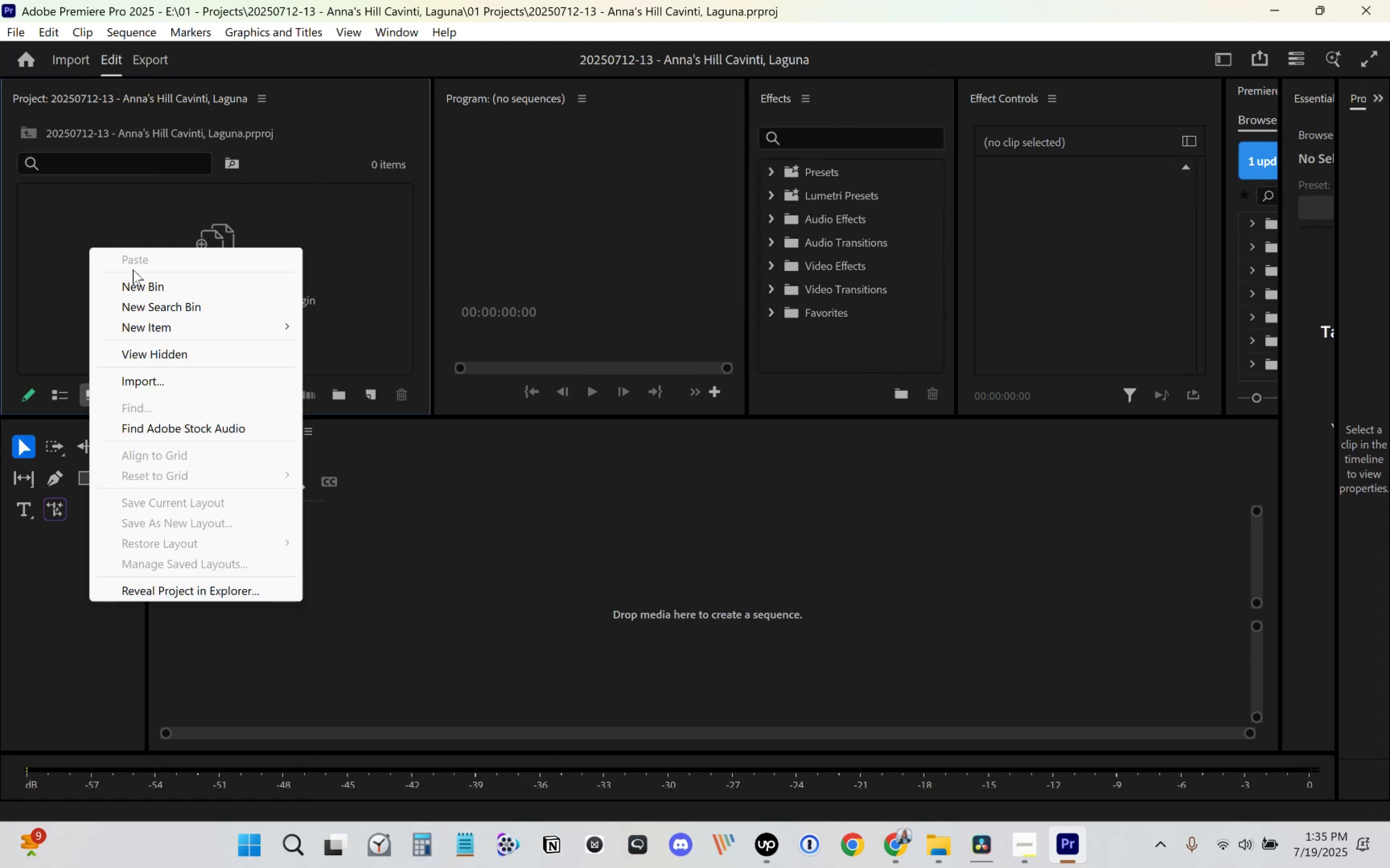 
left_click([138, 280])
 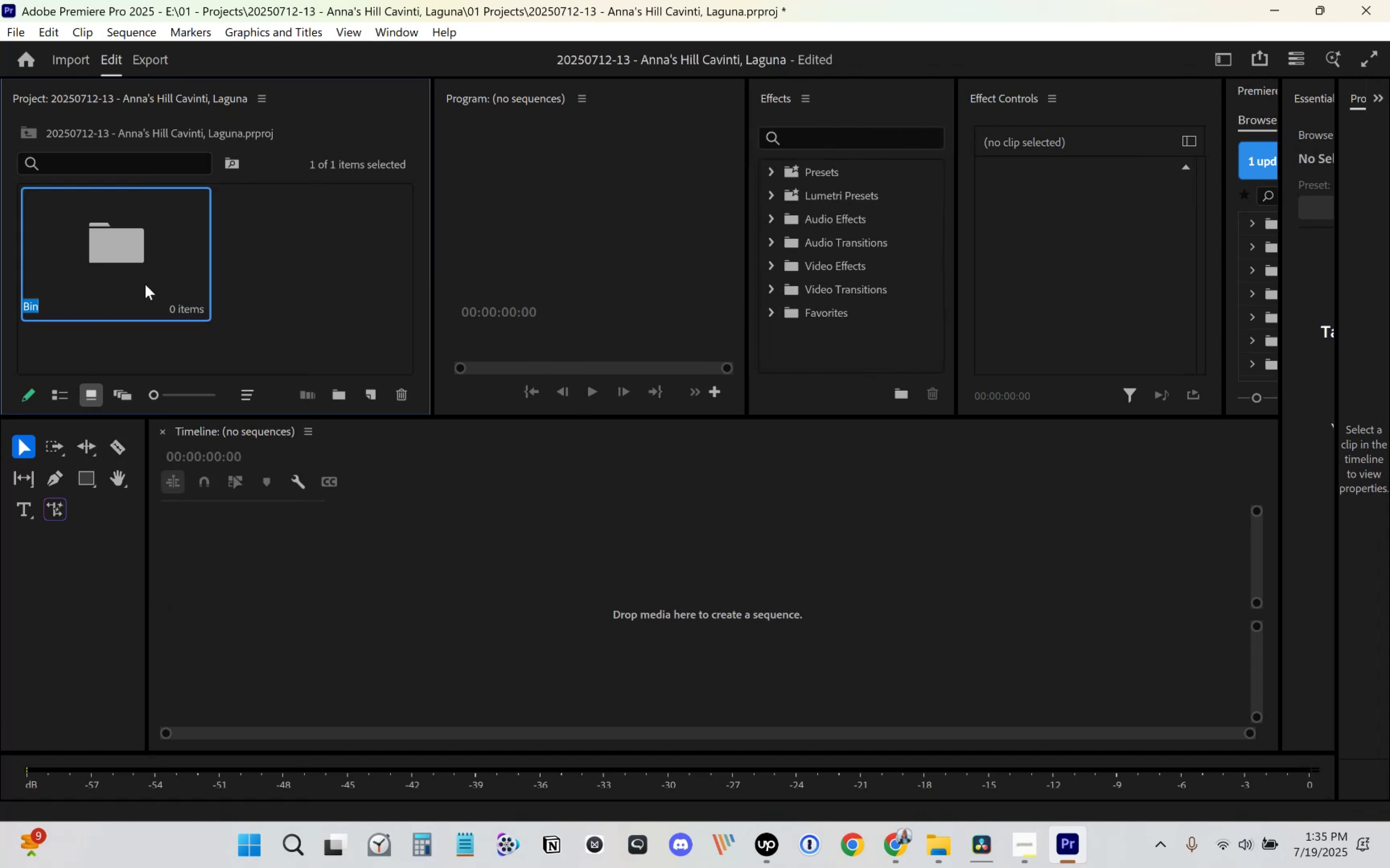 
type(01 Sequences)
 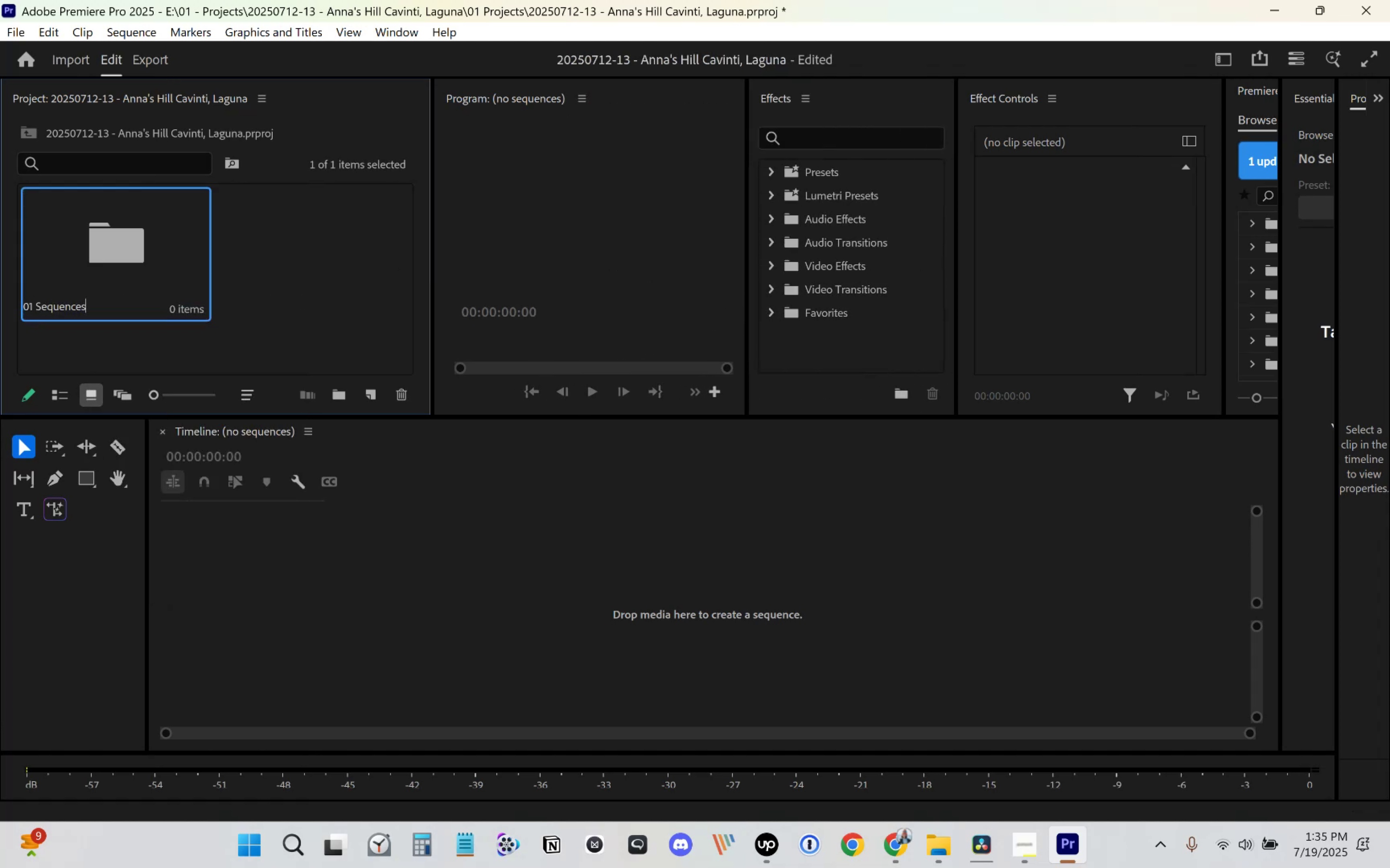 
right_click([271, 240])
 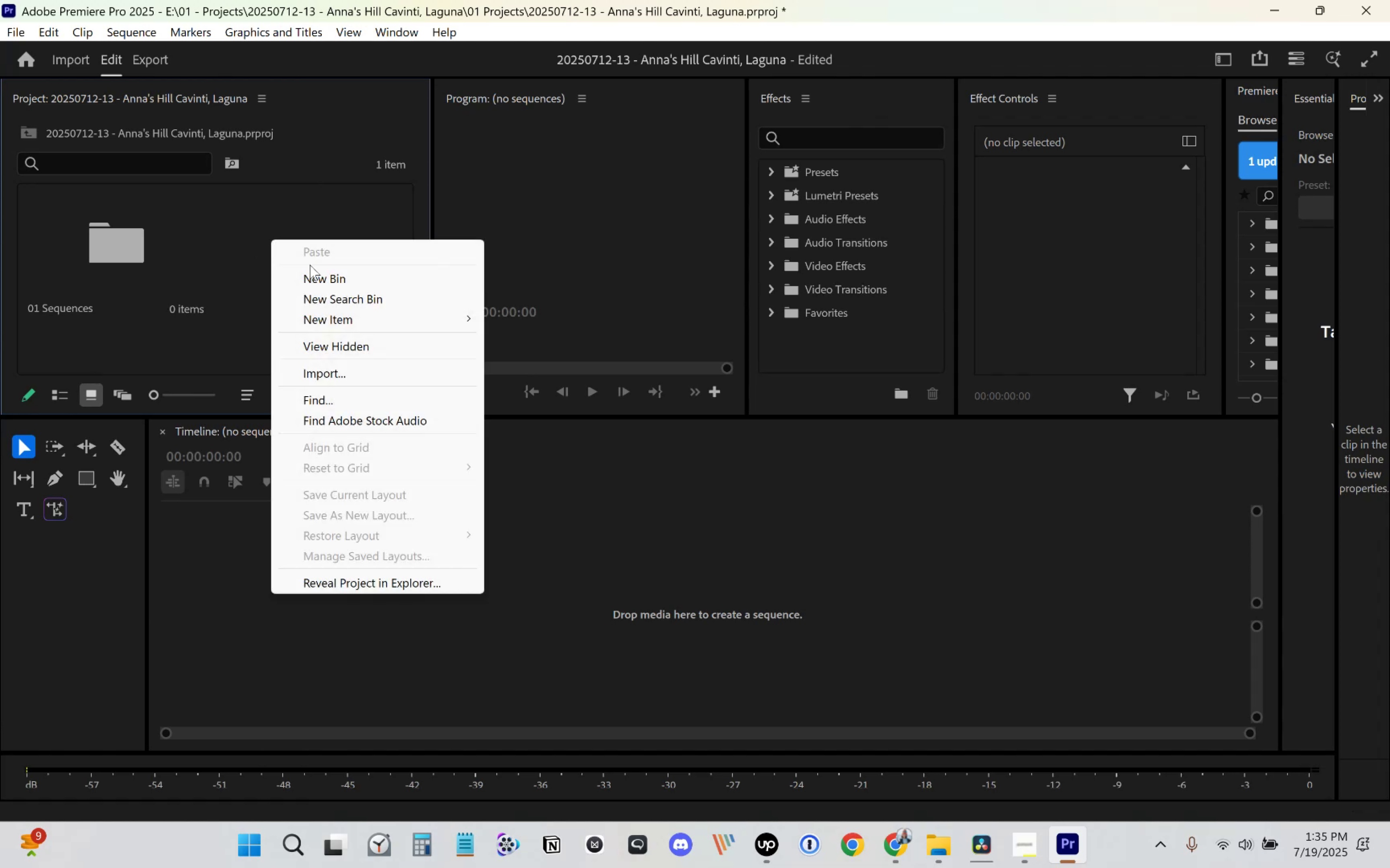 
left_click([317, 280])
 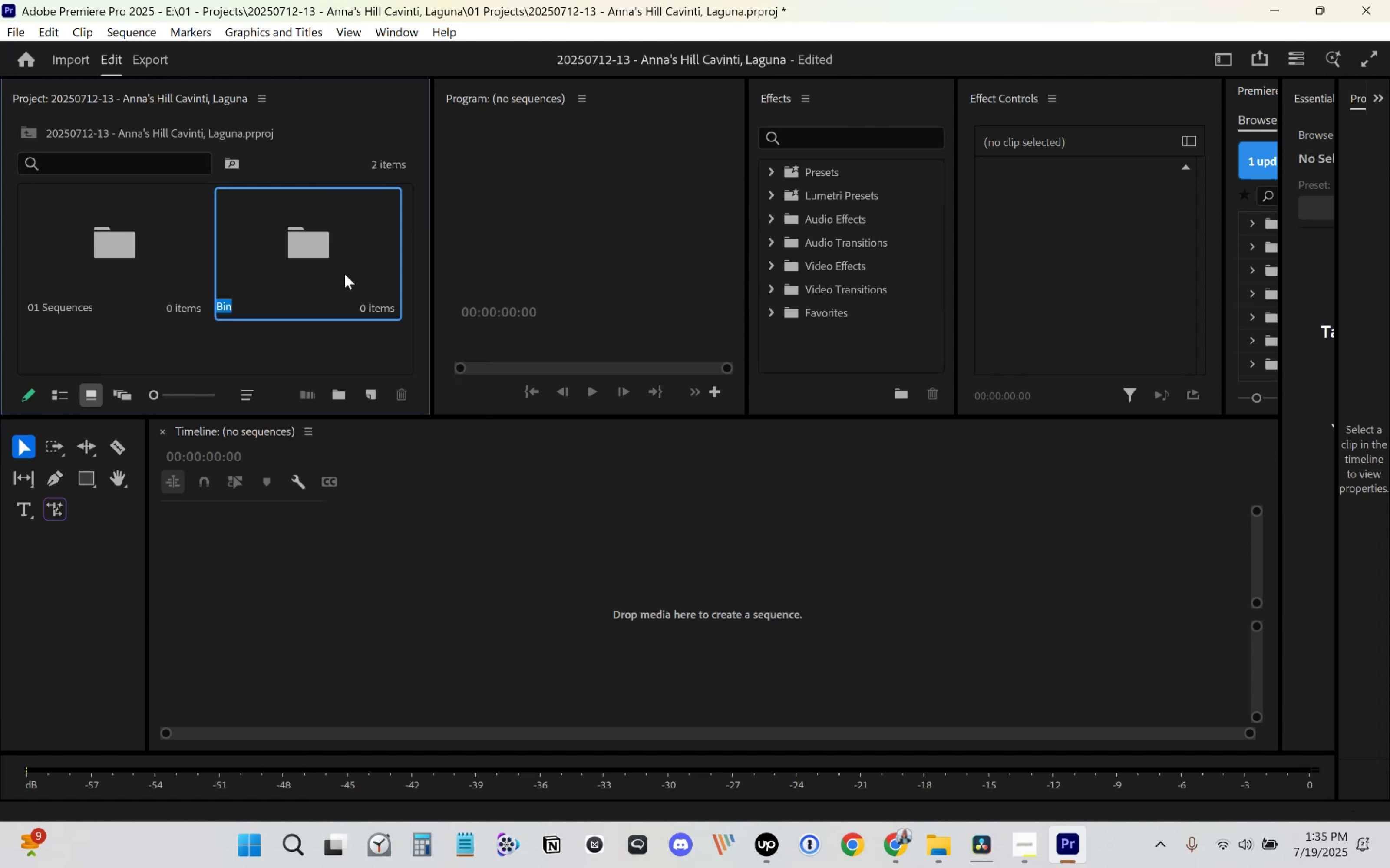 
type(02 M)
key(Backspace)
type(Footage)
 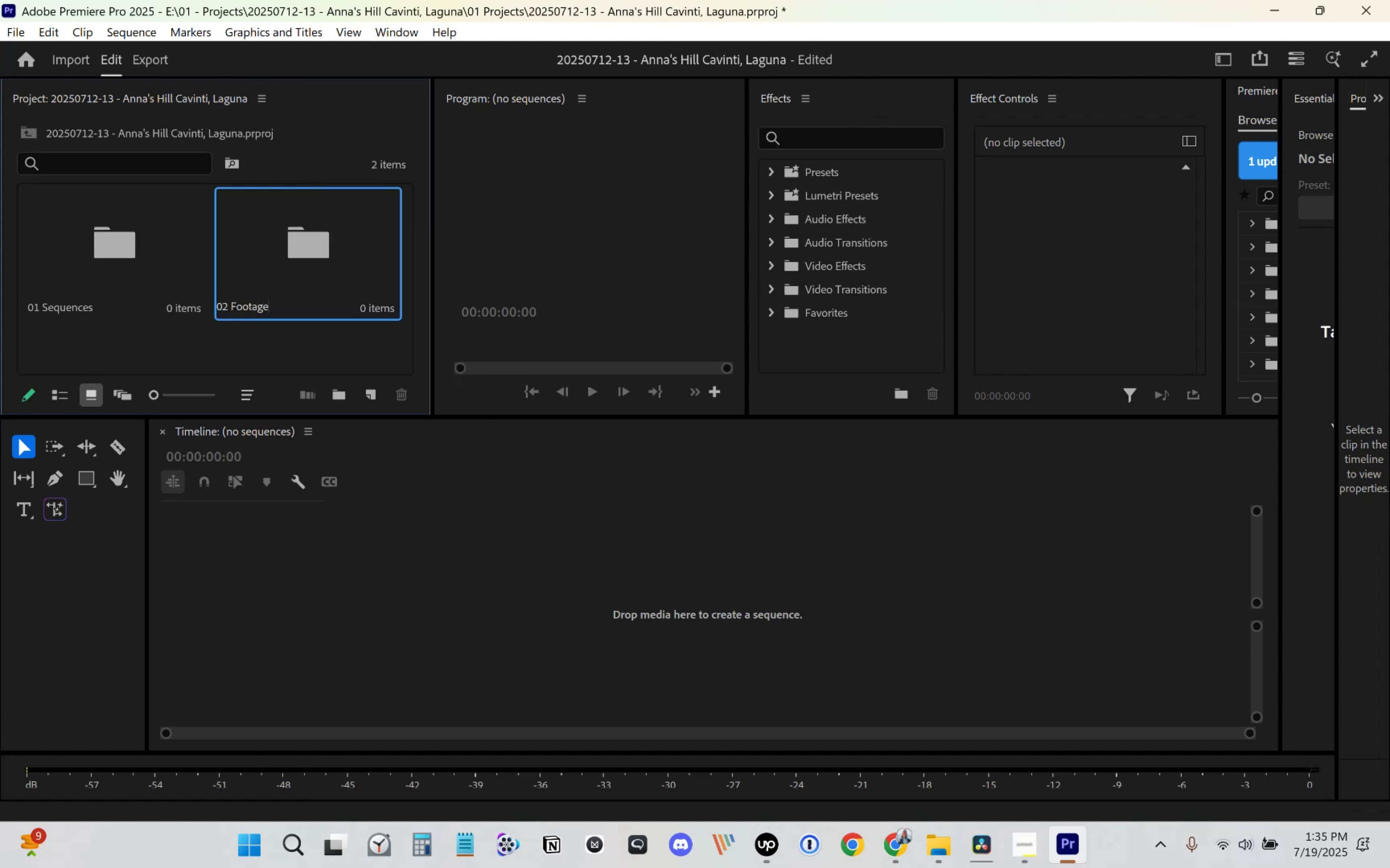 
left_click([191, 349])
 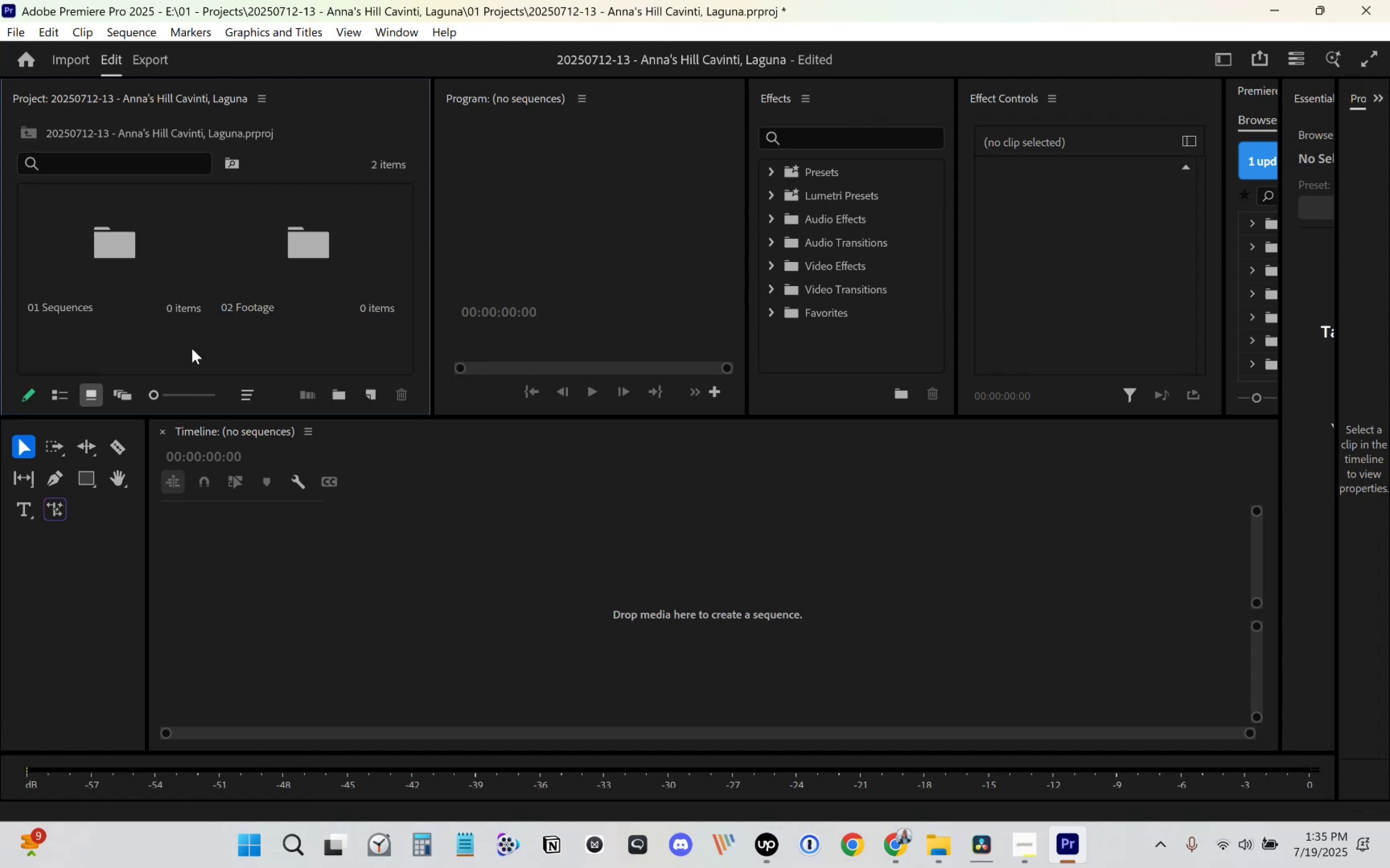 
right_click([194, 347])
 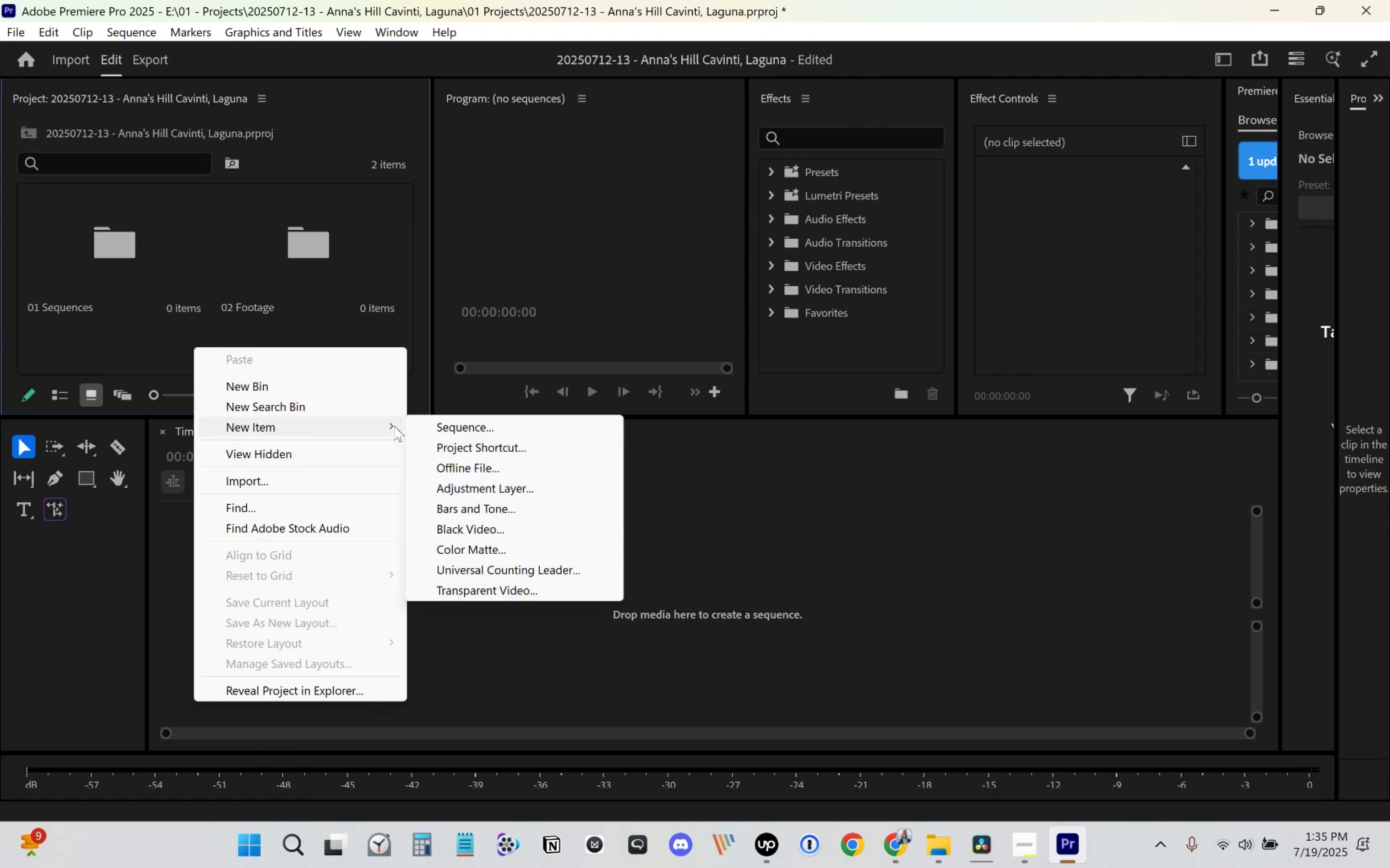 
hold_key(key=ControlLeft, duration=1.5)
 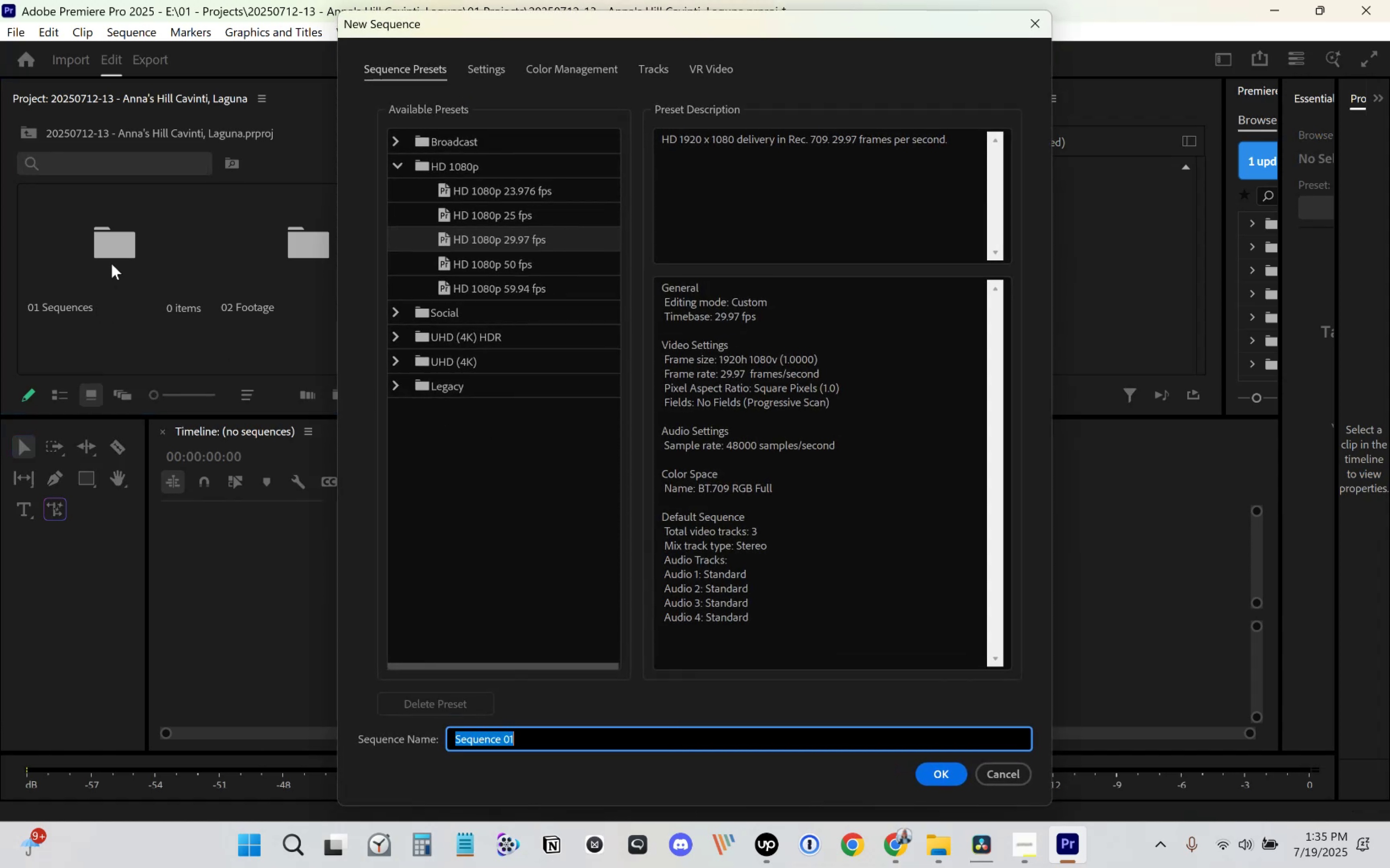 
wait(10.82)
 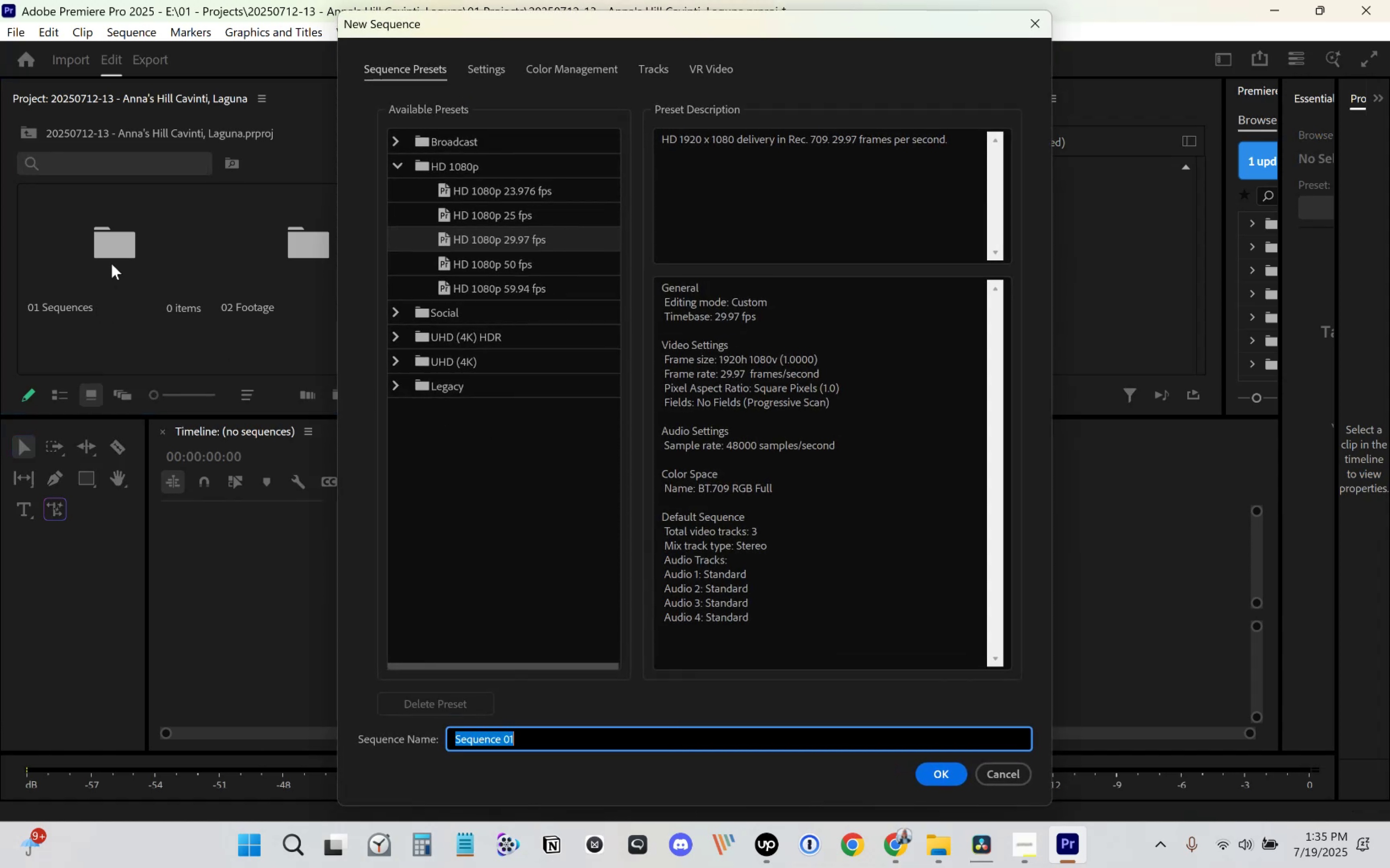 
left_click([396, 333])
 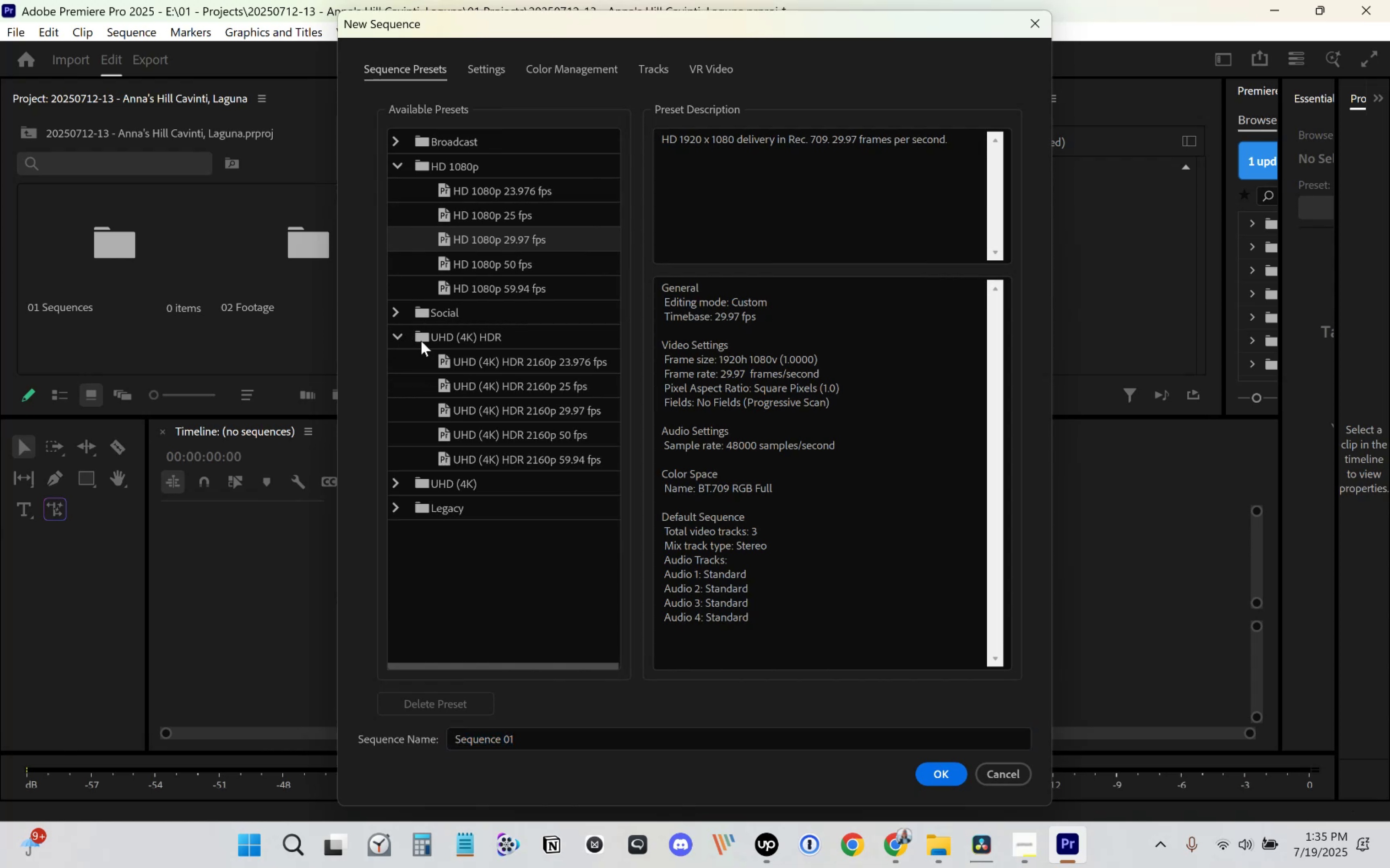 
left_click([521, 411])
 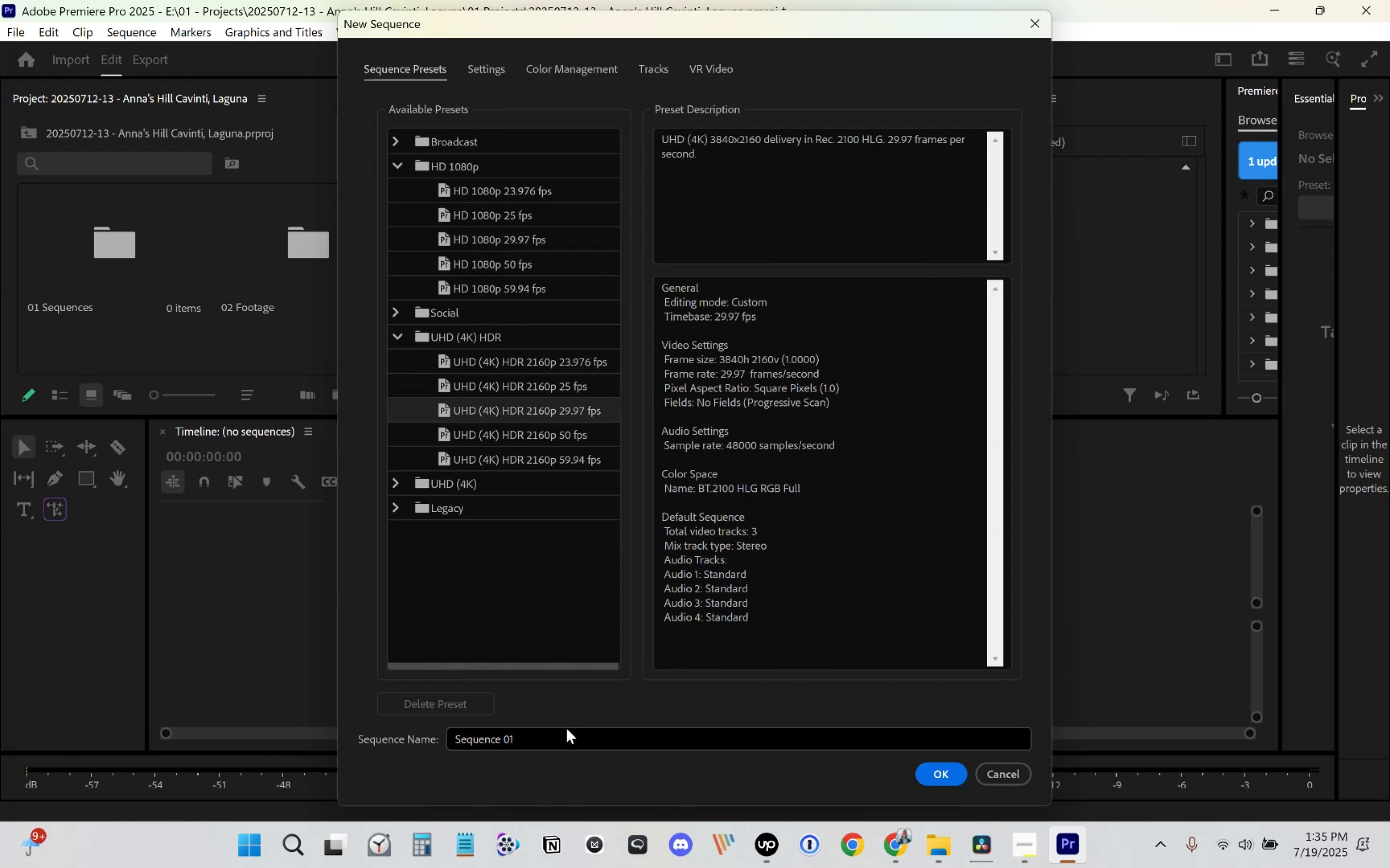 
left_click([537, 361])
 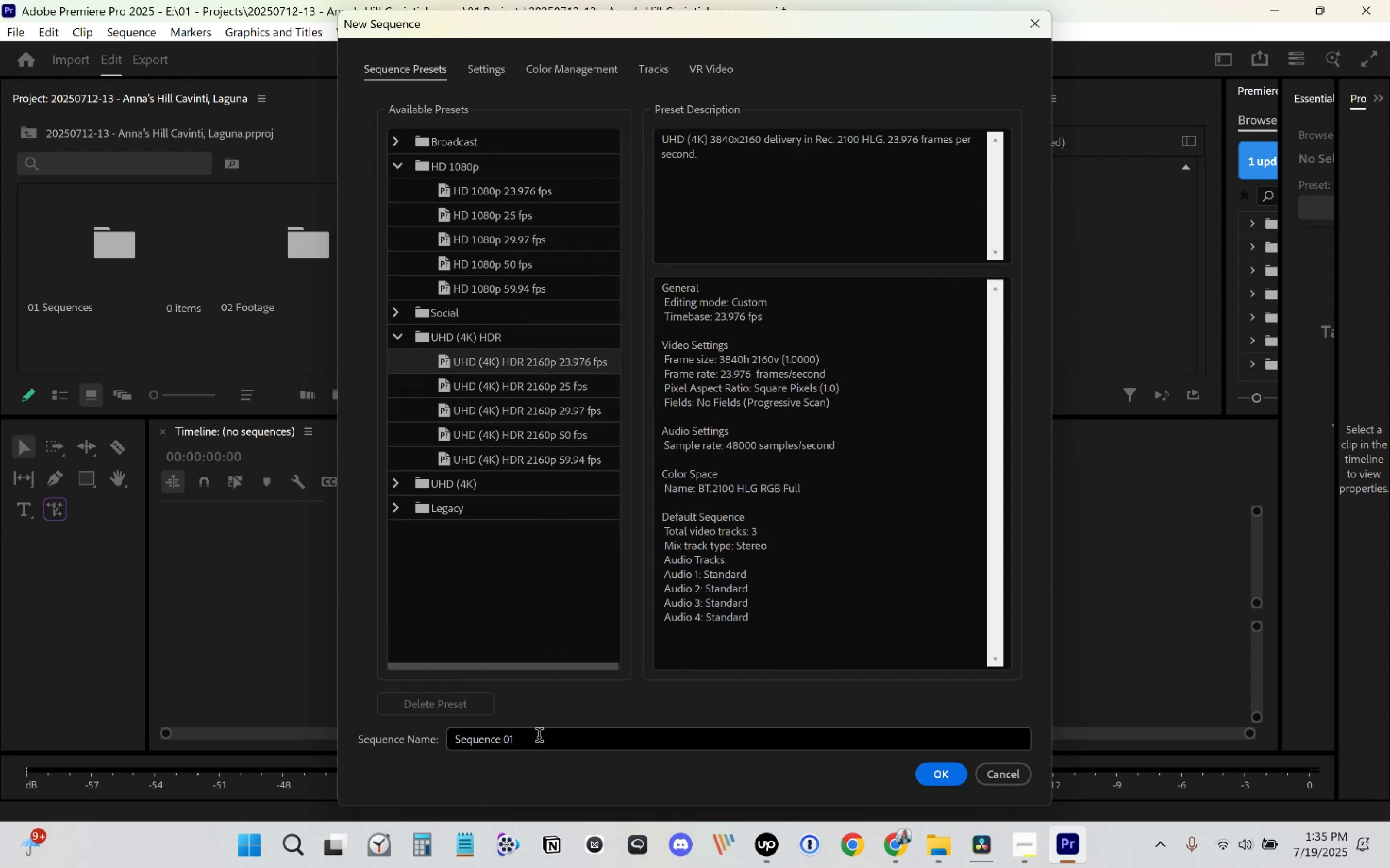 
hold_key(key=ControlLeft, duration=1.52)
 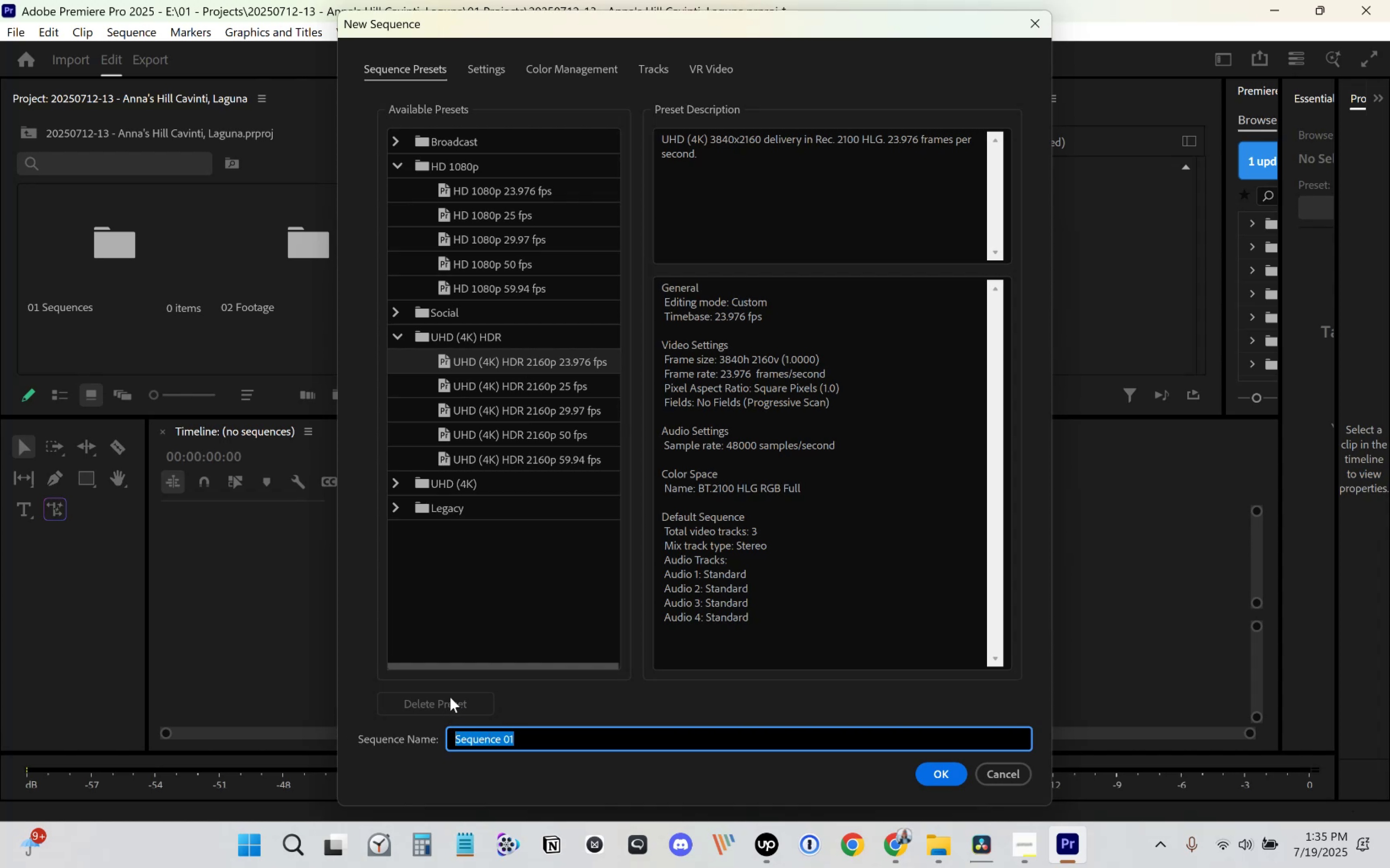 
hold_key(key=ControlLeft, duration=0.95)
 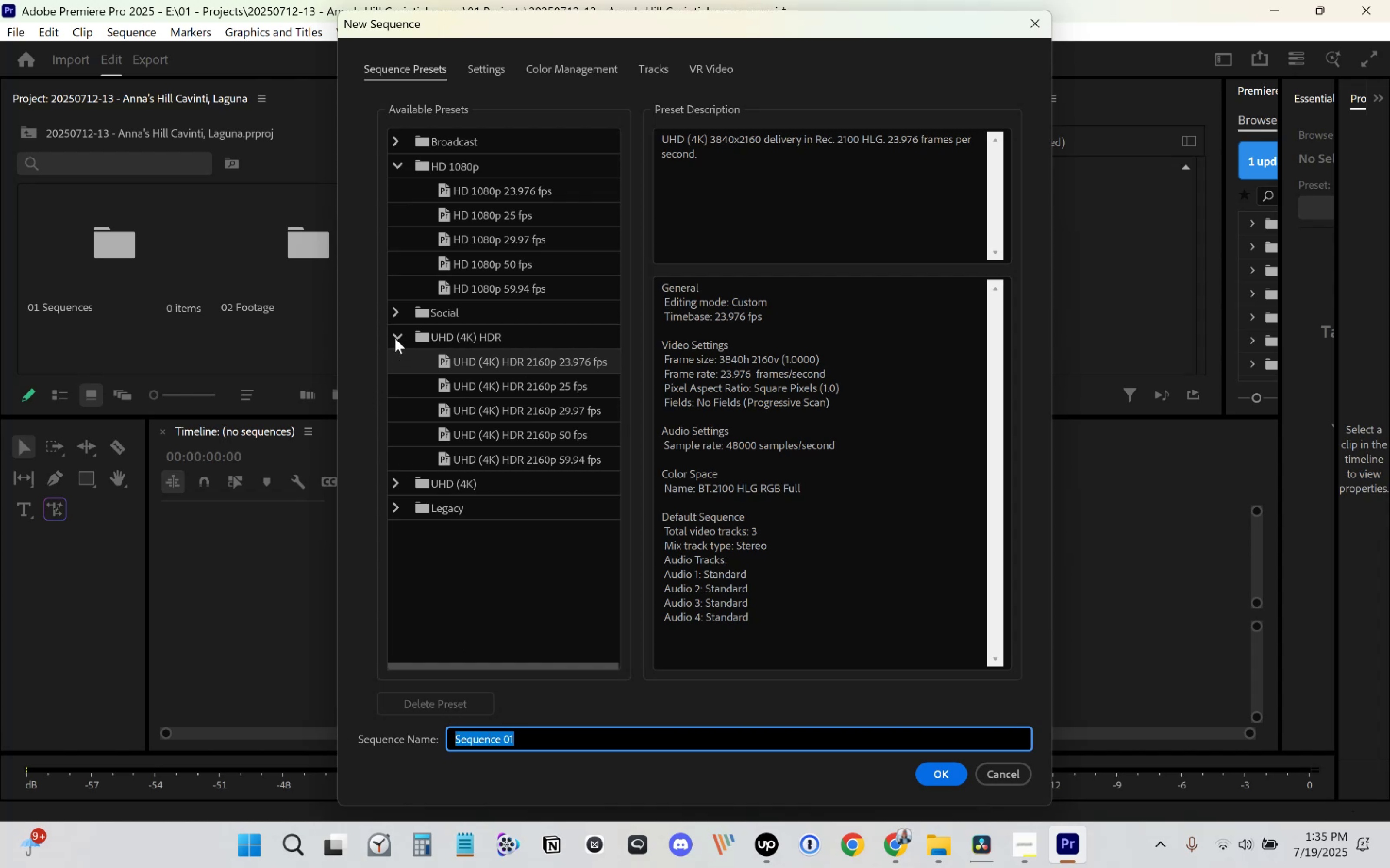 
left_click([395, 338])
 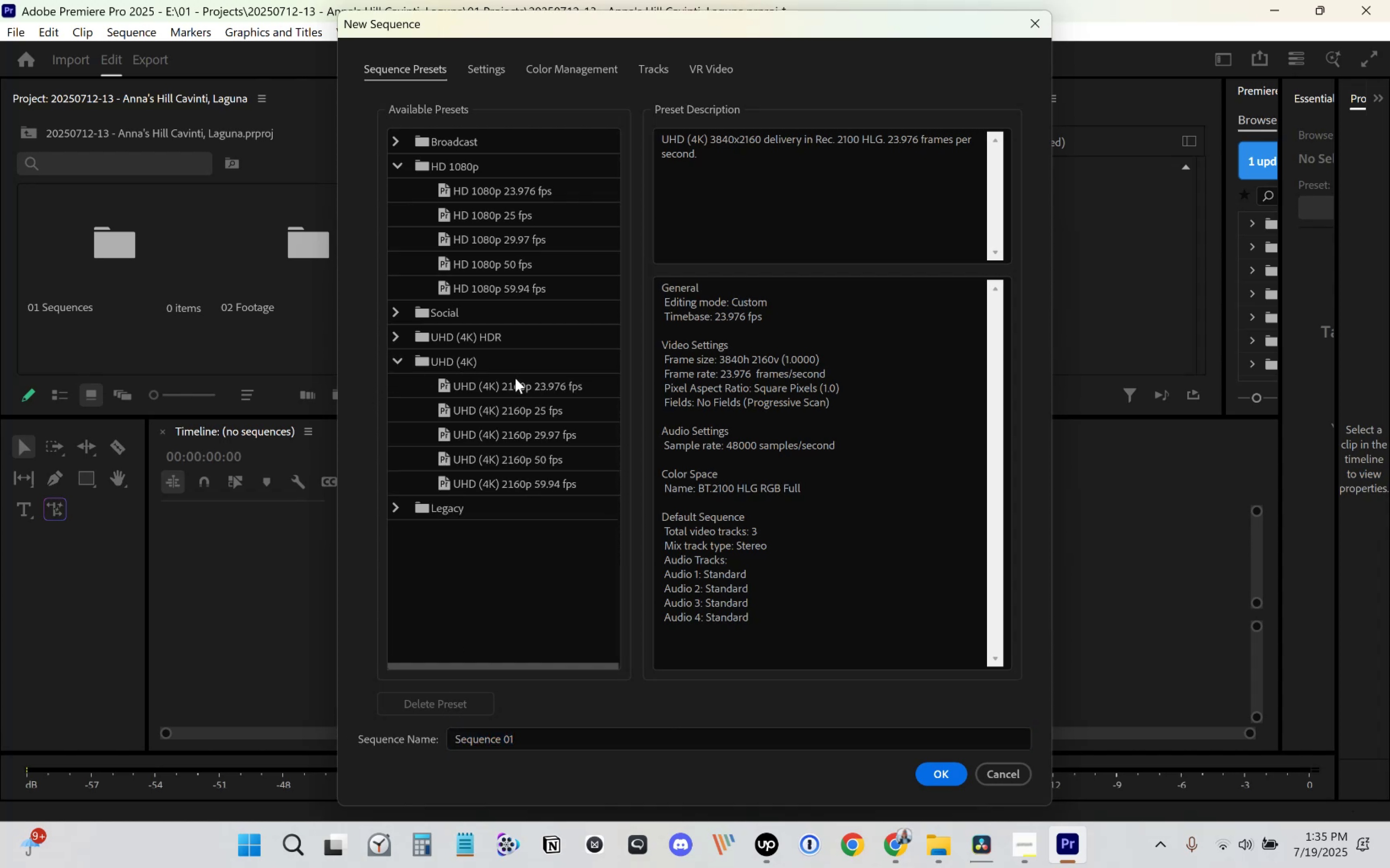 
left_click([520, 388])
 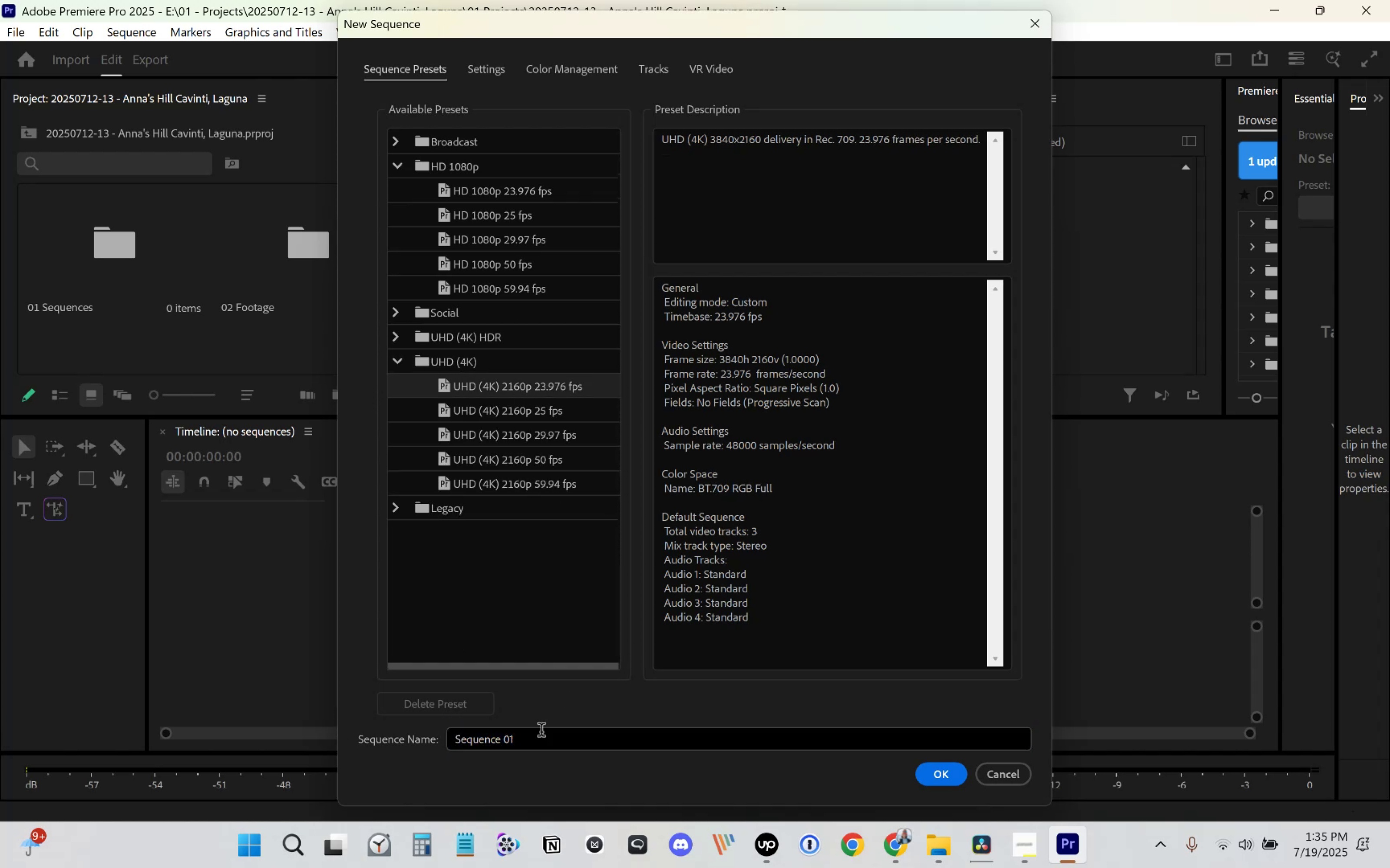 
left_click([541, 739])
 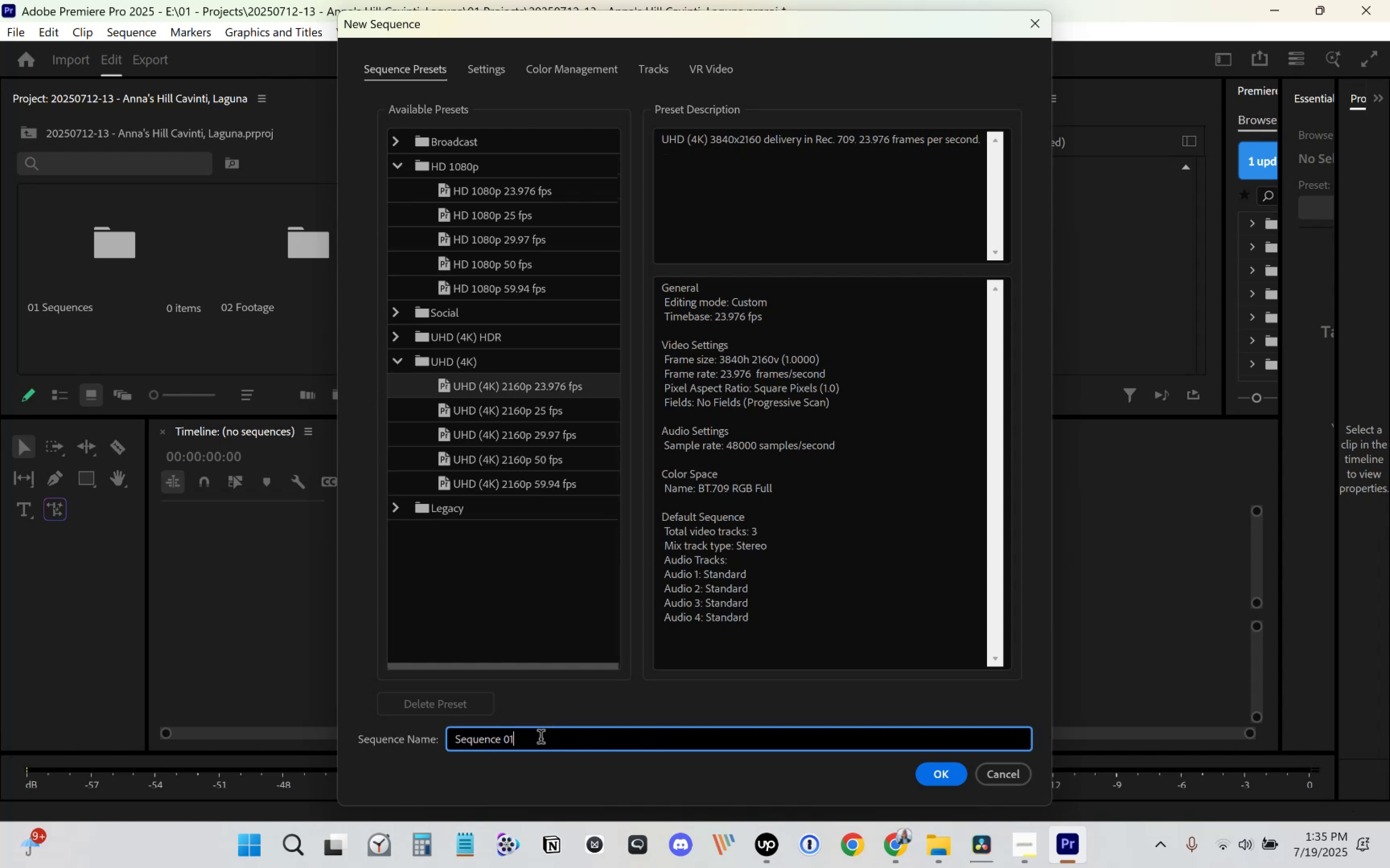 
key(Control+A)
 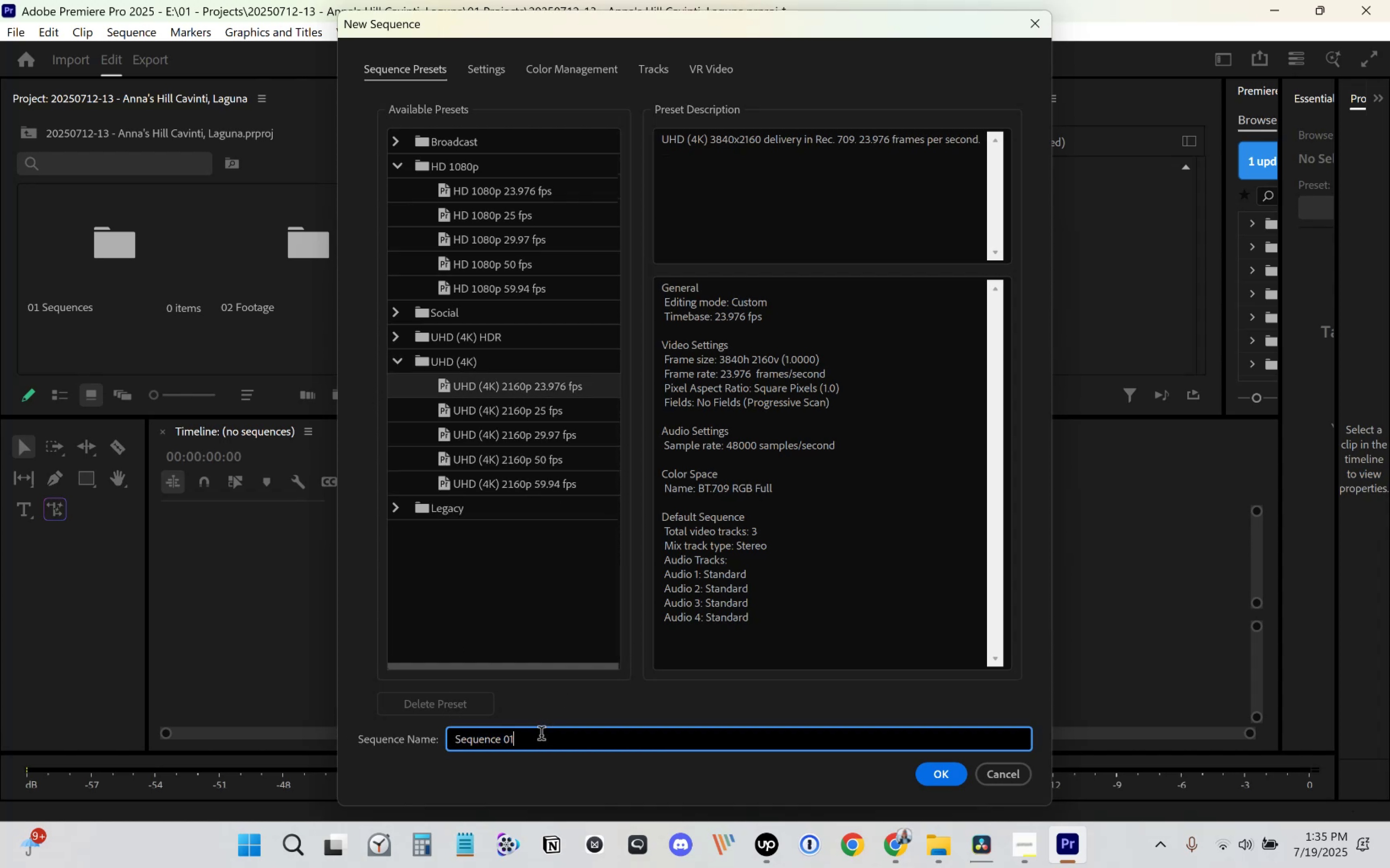 
key(Control+V)
 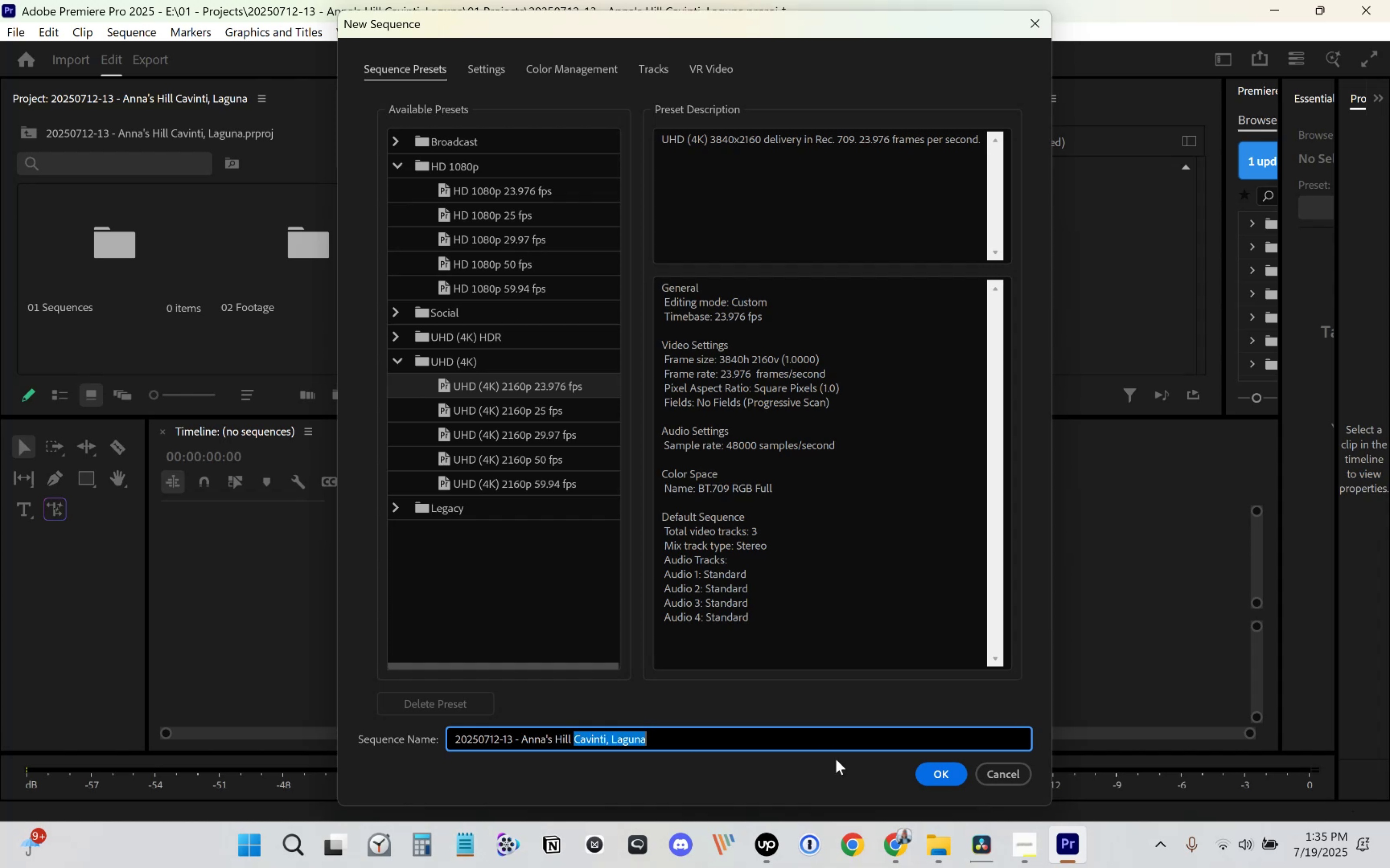 
key(Backspace)
 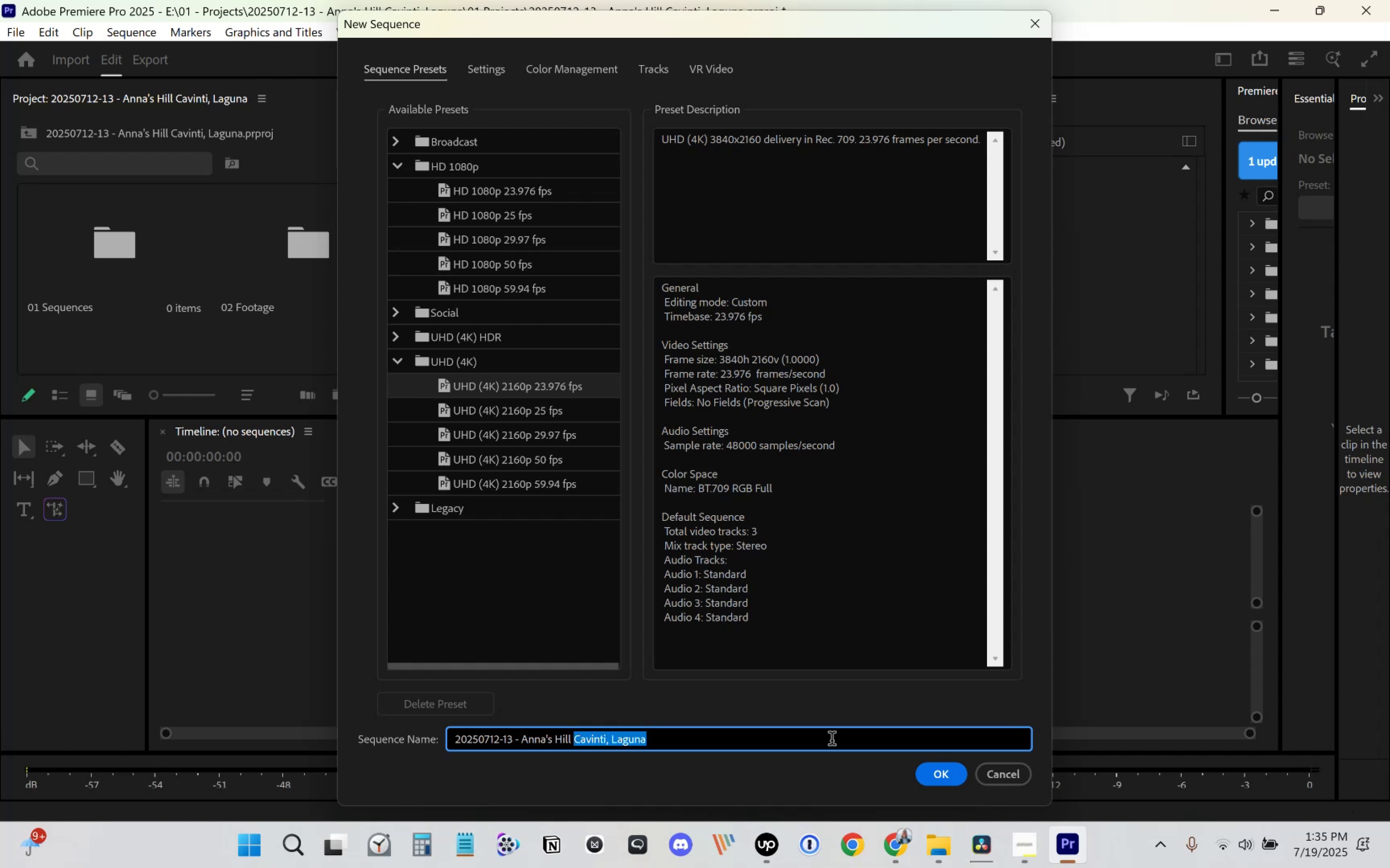 
key(Backspace)
 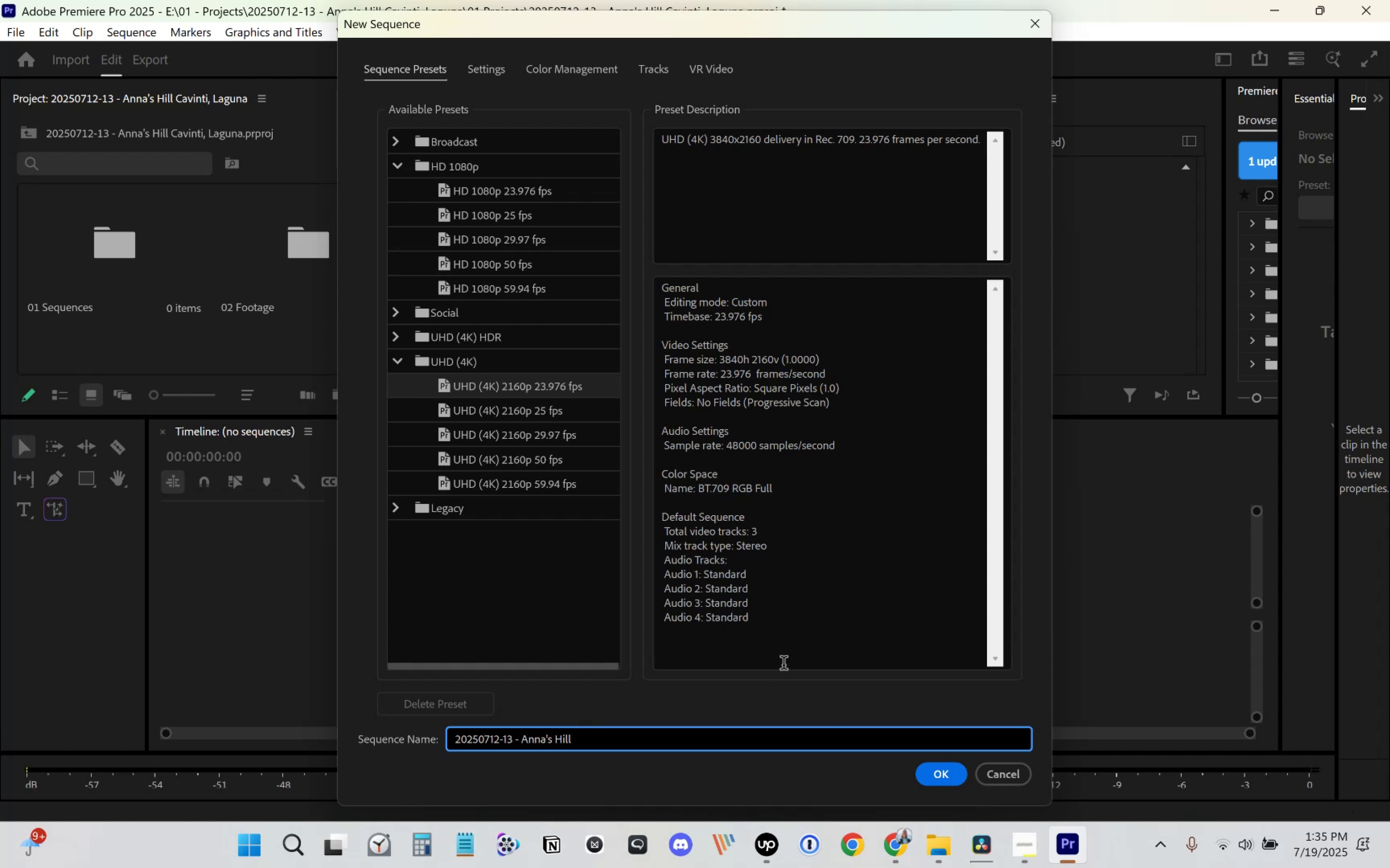 
left_click([936, 774])
 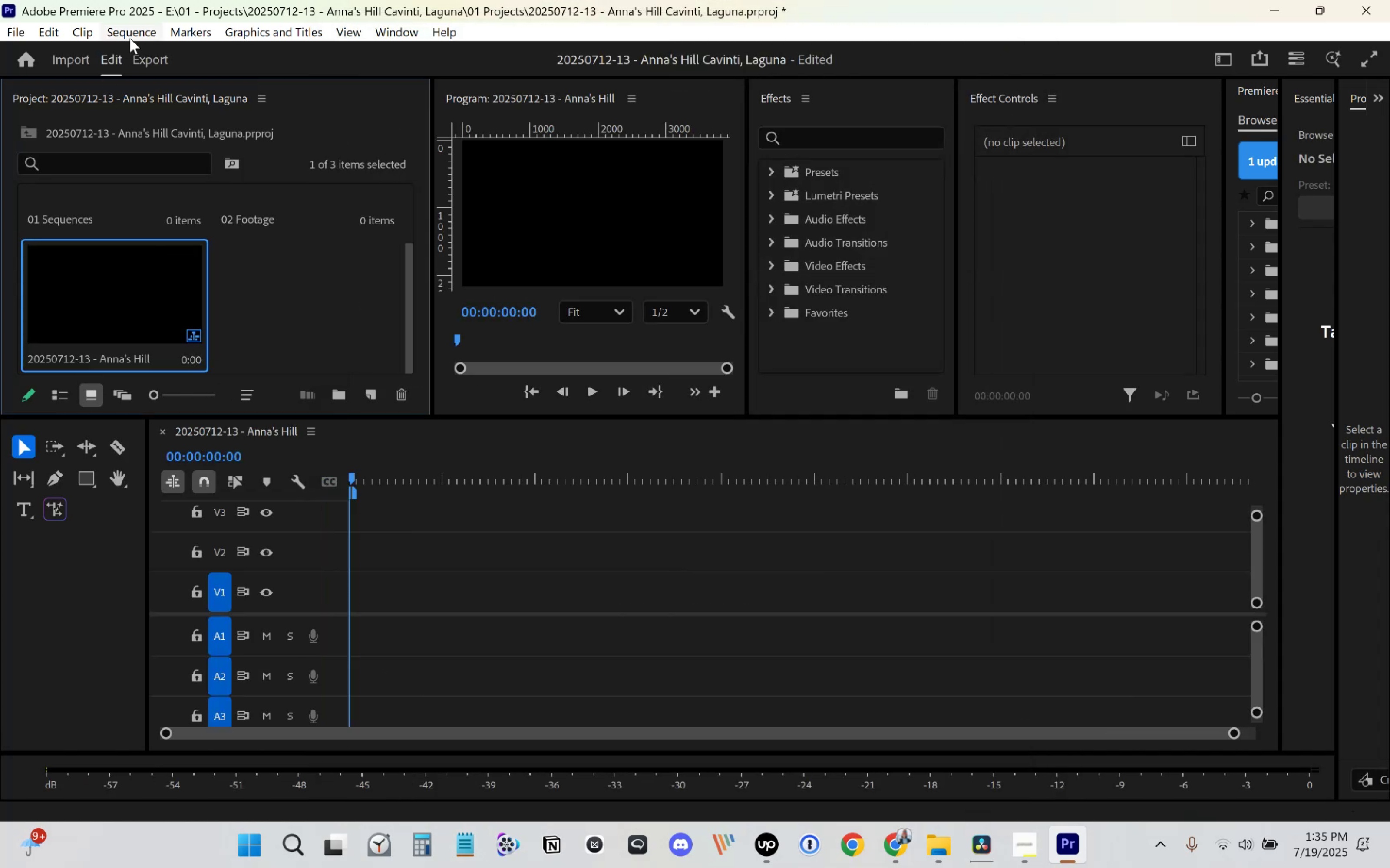 
double_click([158, 53])
 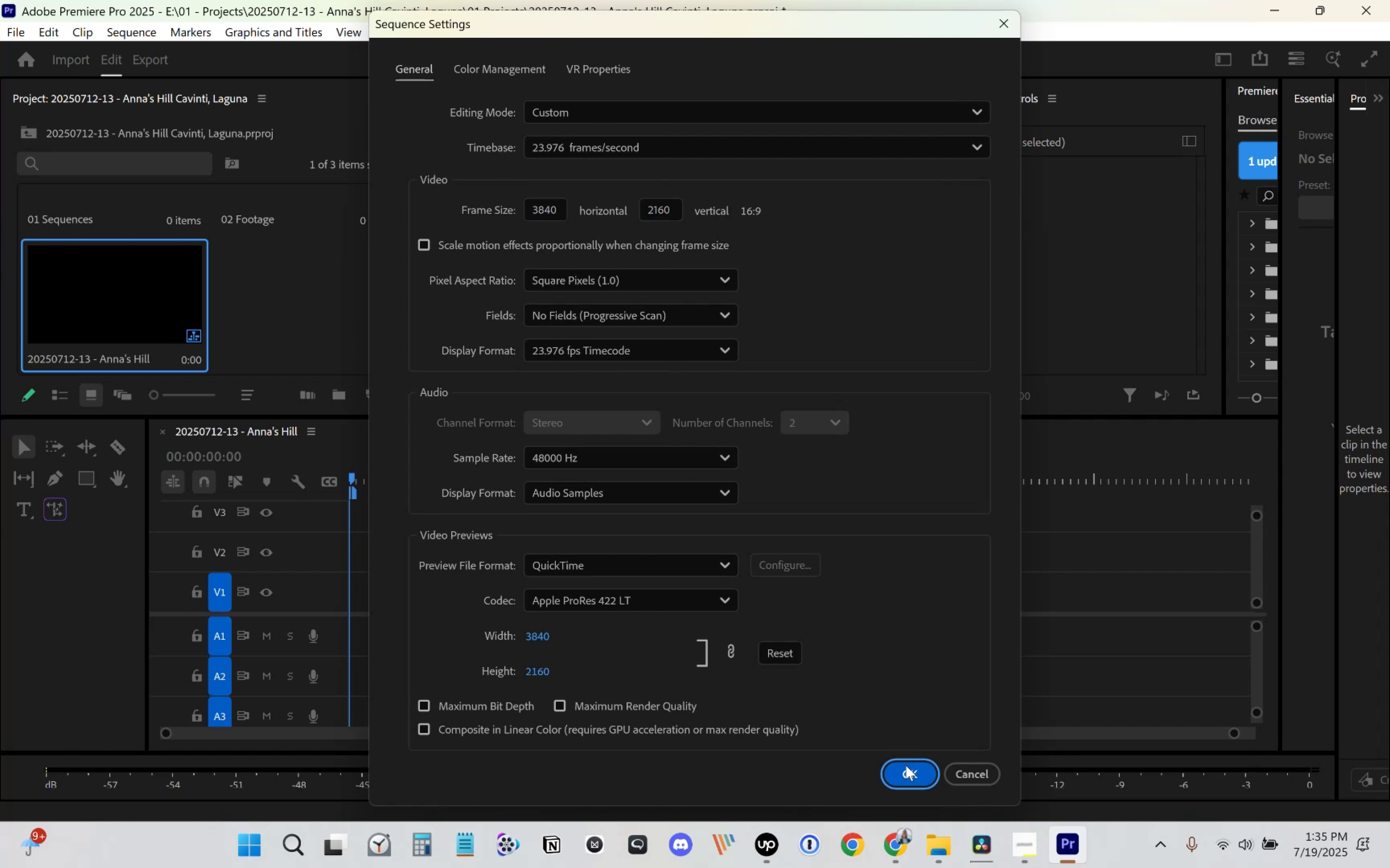 
left_click([914, 773])
 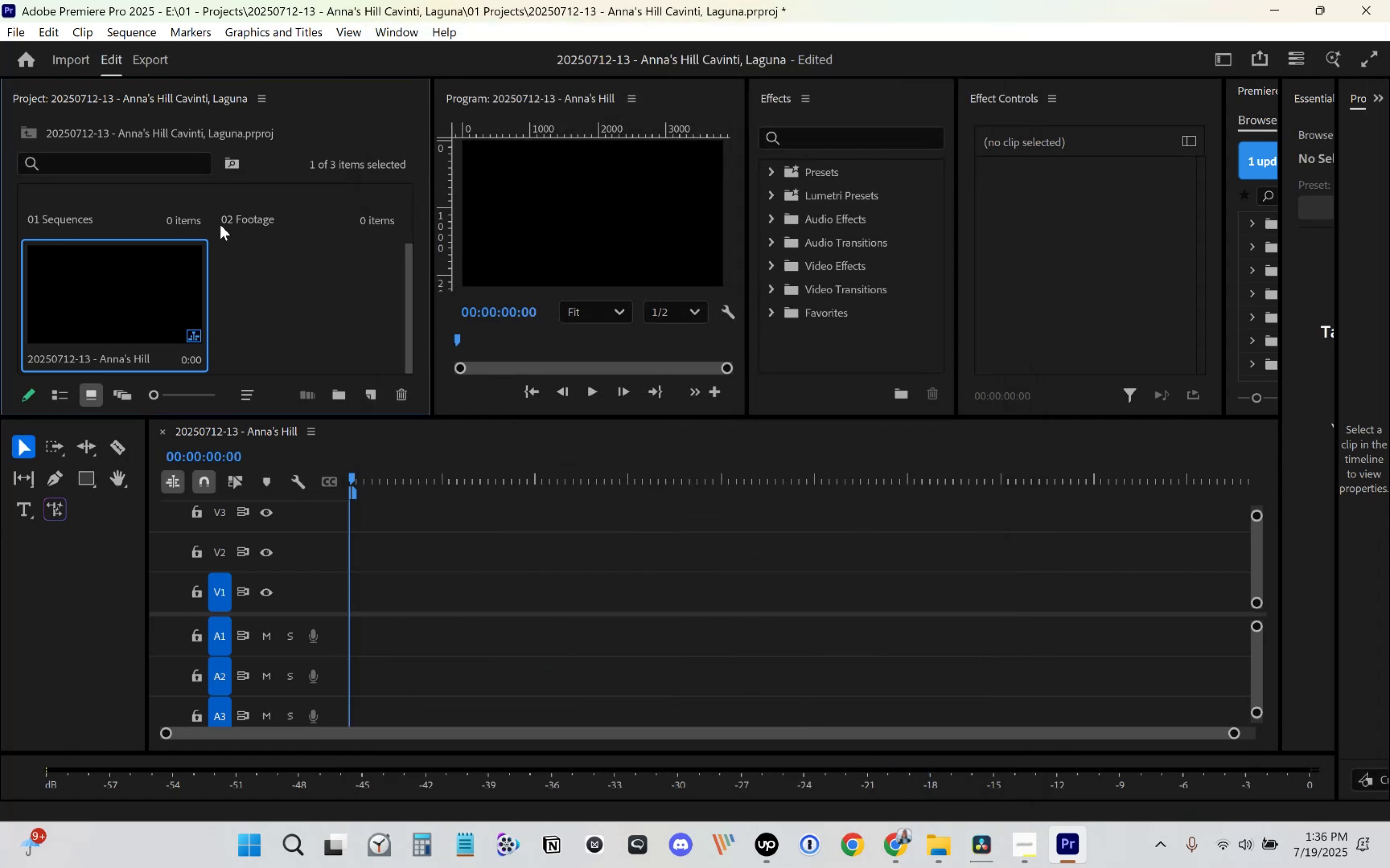 
scroll: coordinate [219, 266], scroll_direction: up, amount: 2.0
 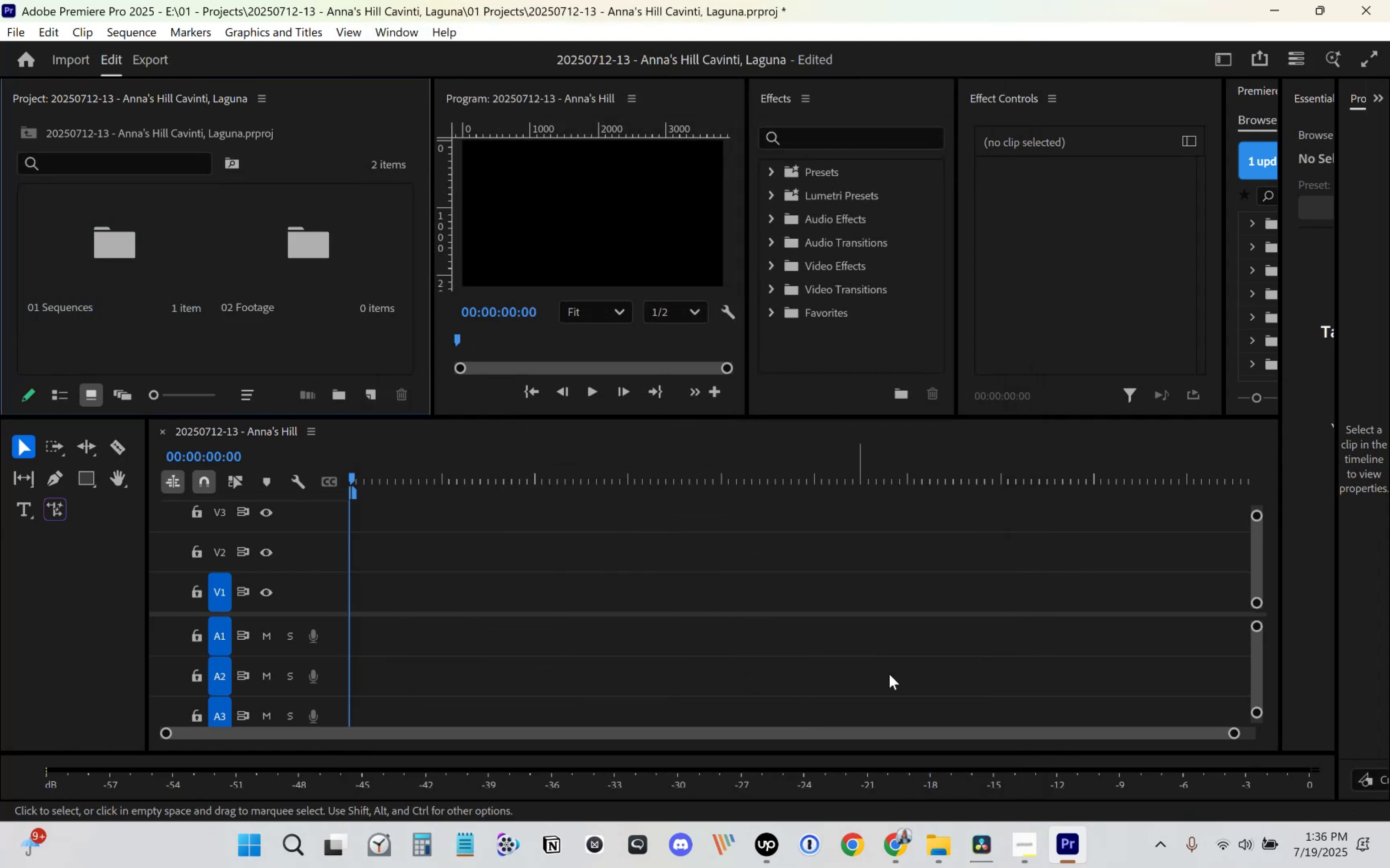 
left_click([992, 851])
 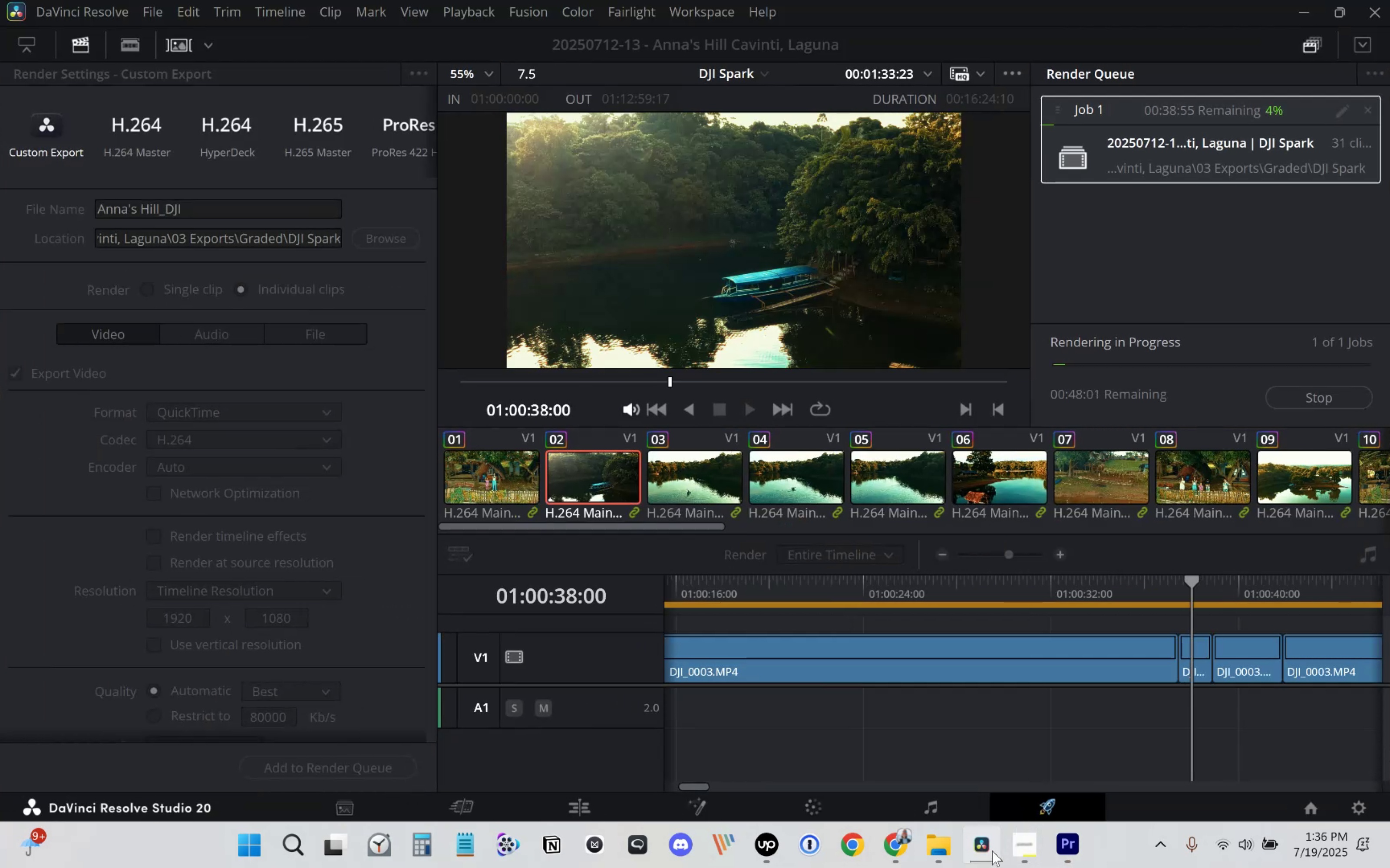 
left_click([992, 851])
 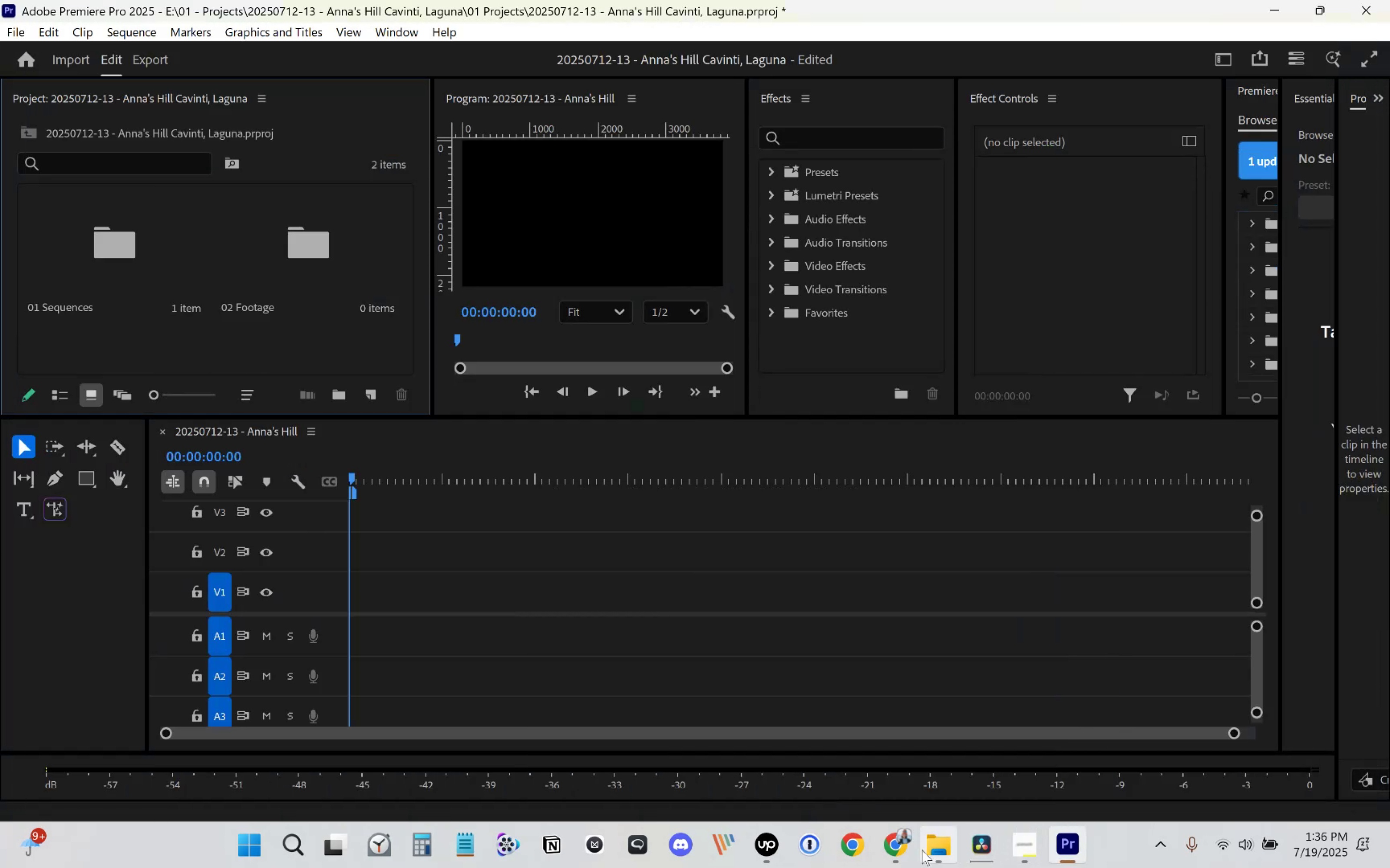 
left_click([907, 853])
 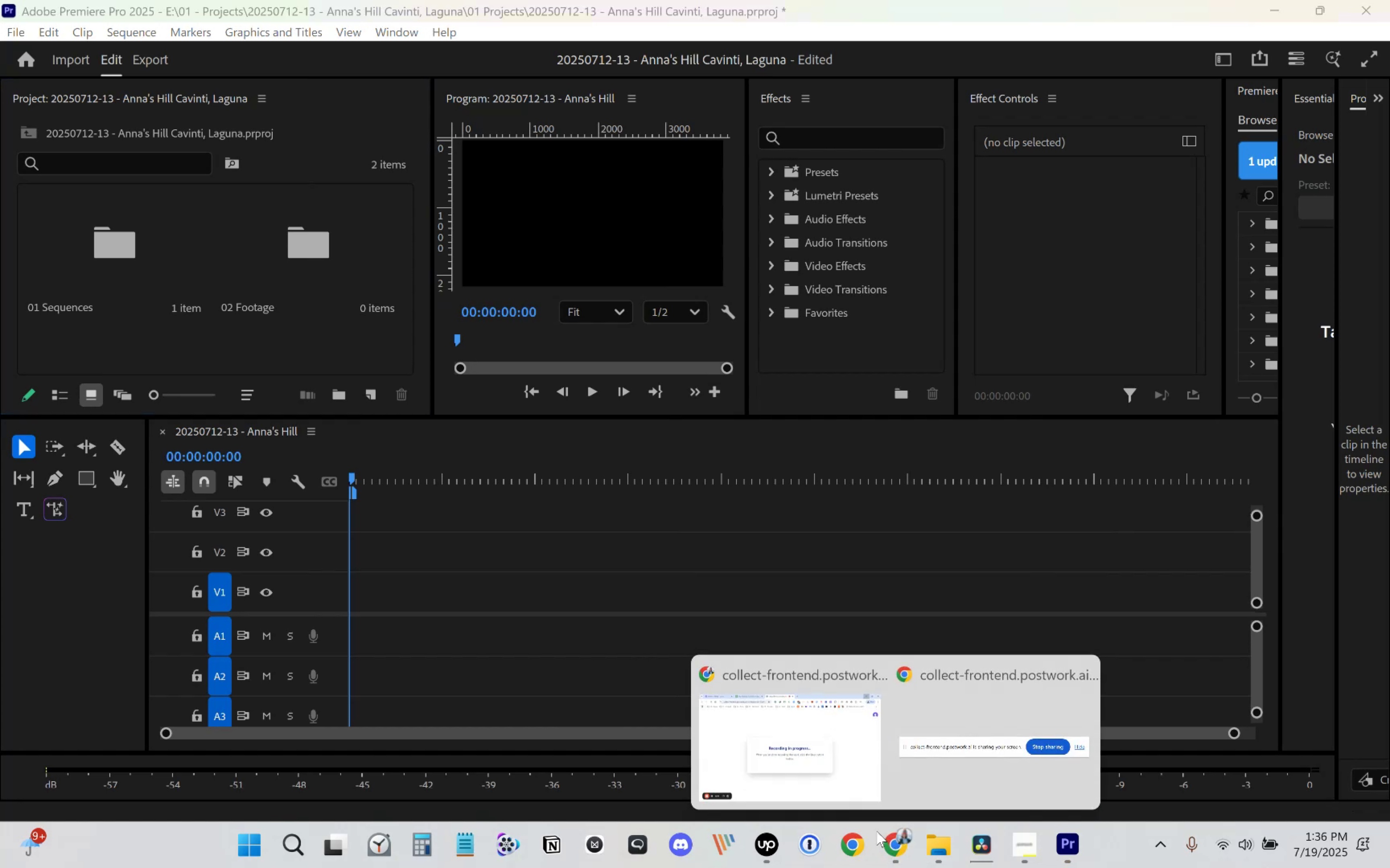 
left_click([818, 774])
 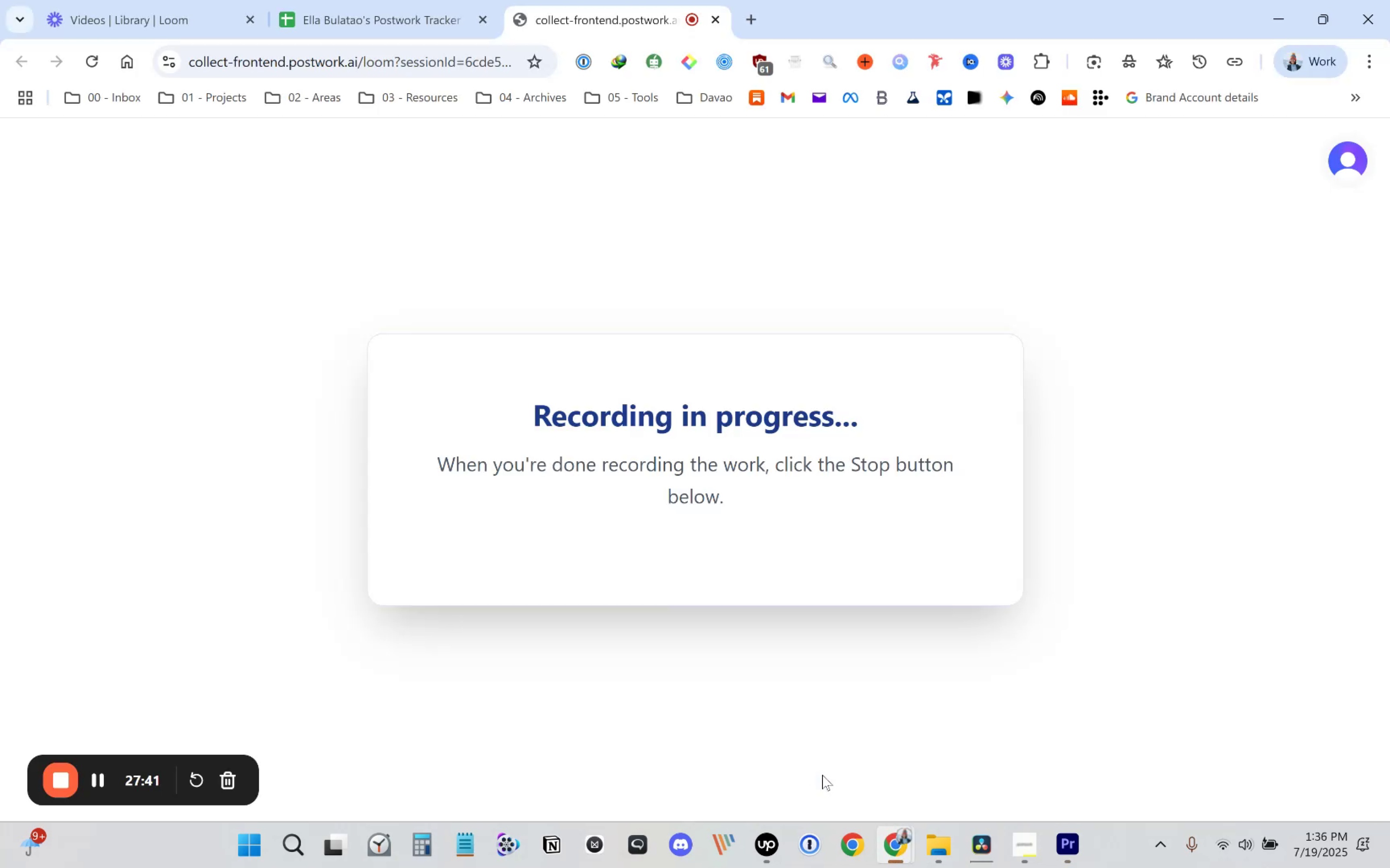 
left_click([948, 741])
 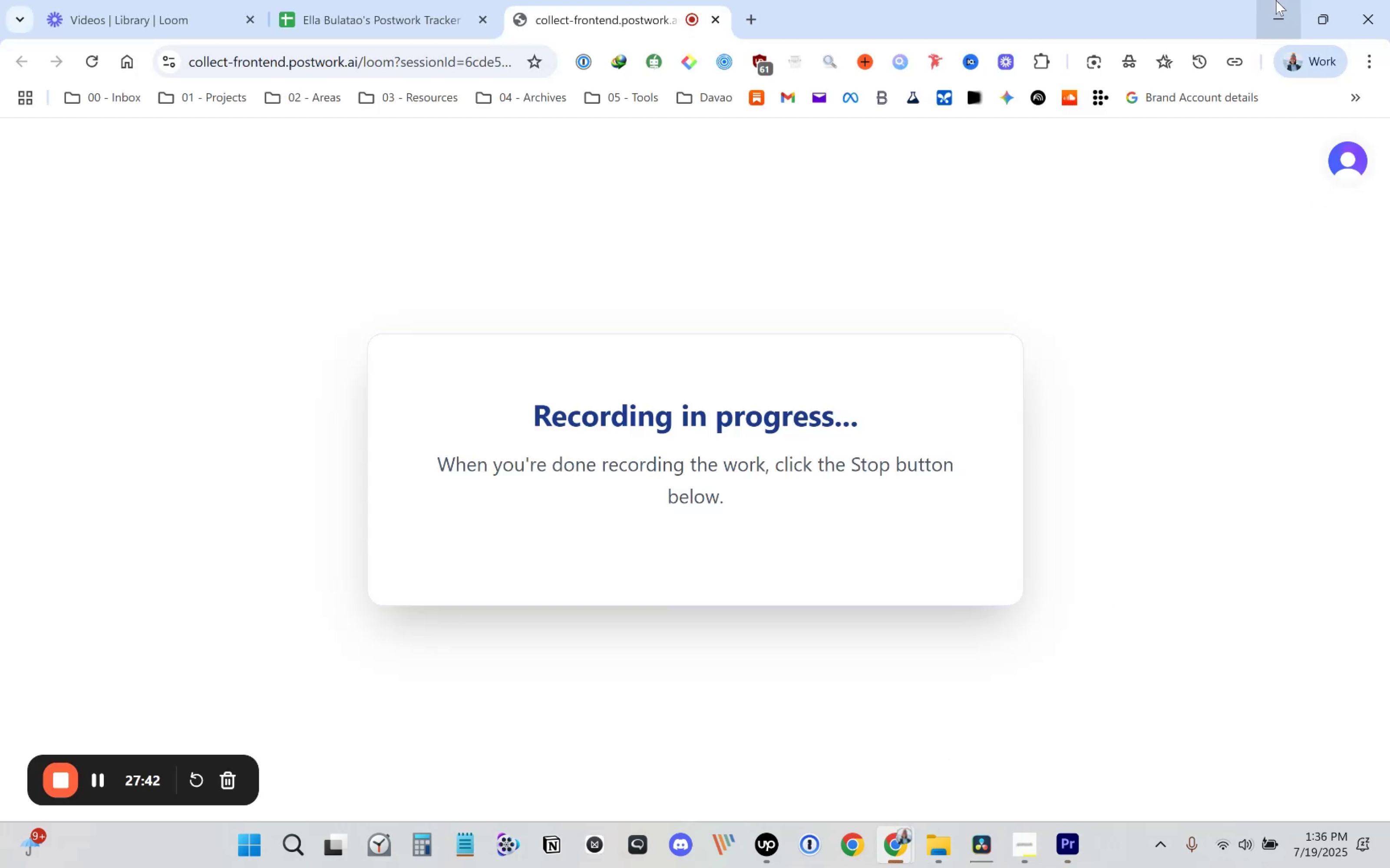 
left_click([1274, 23])
 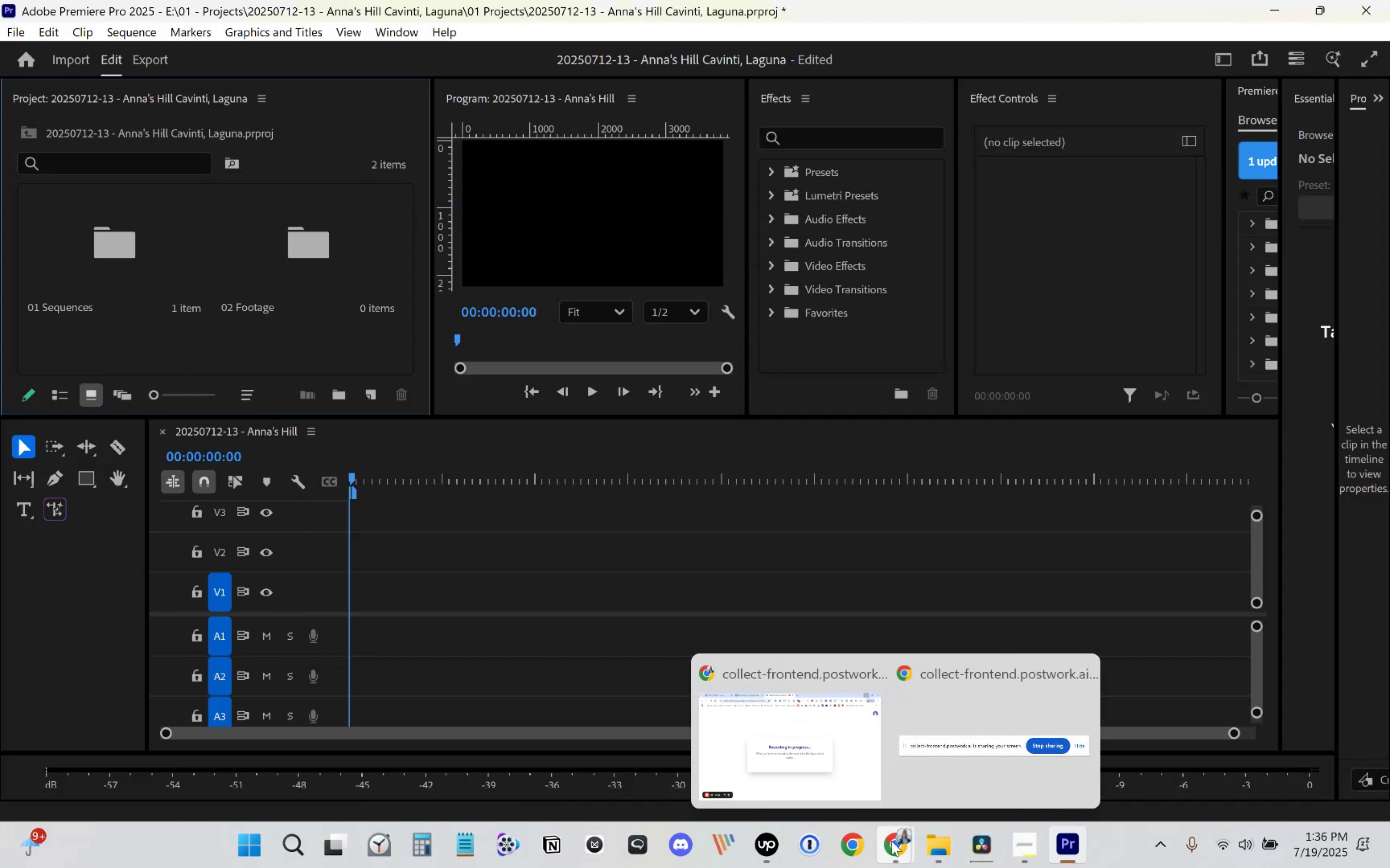 
wait(5.65)
 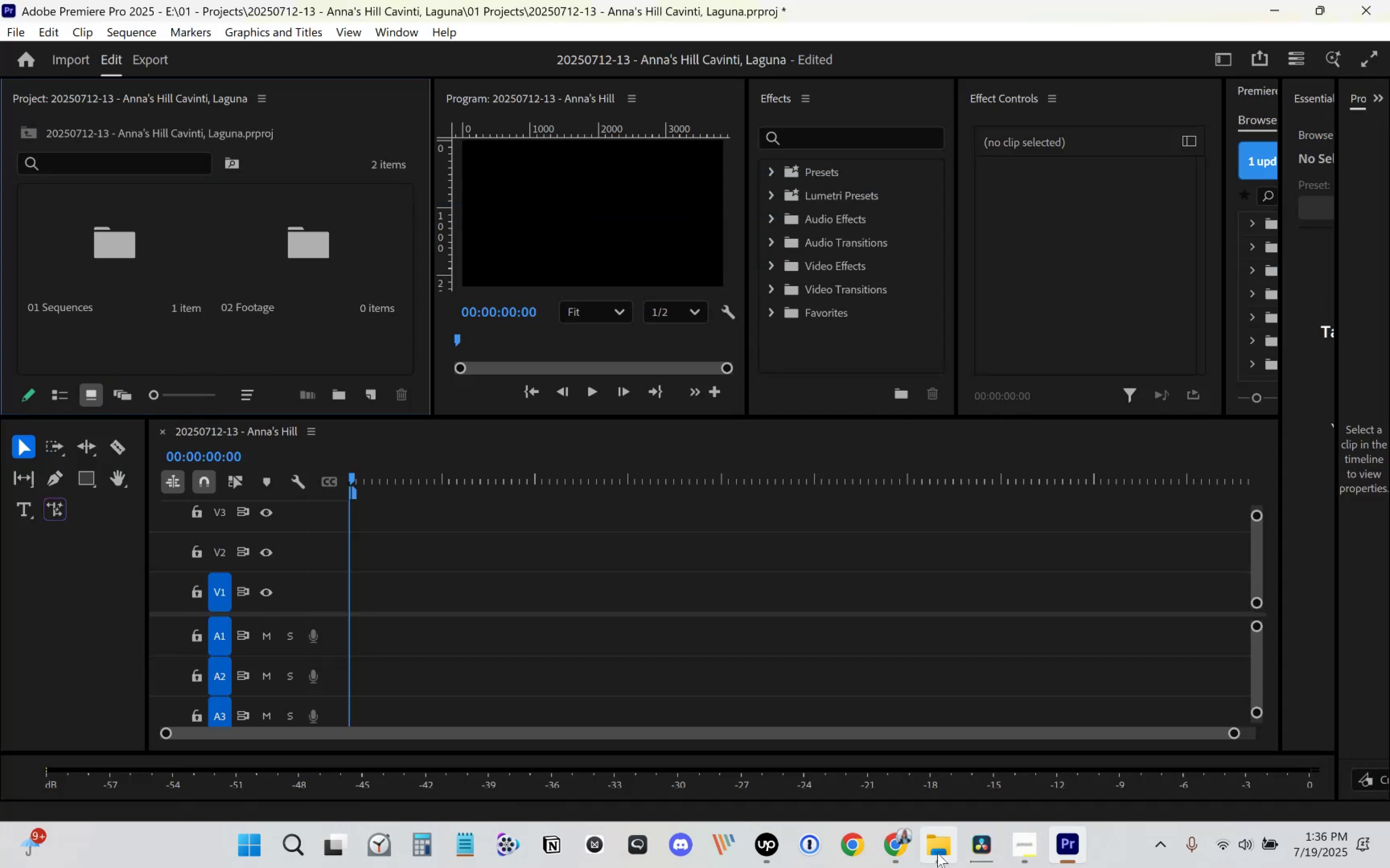 
mouse_move([940, 835])
 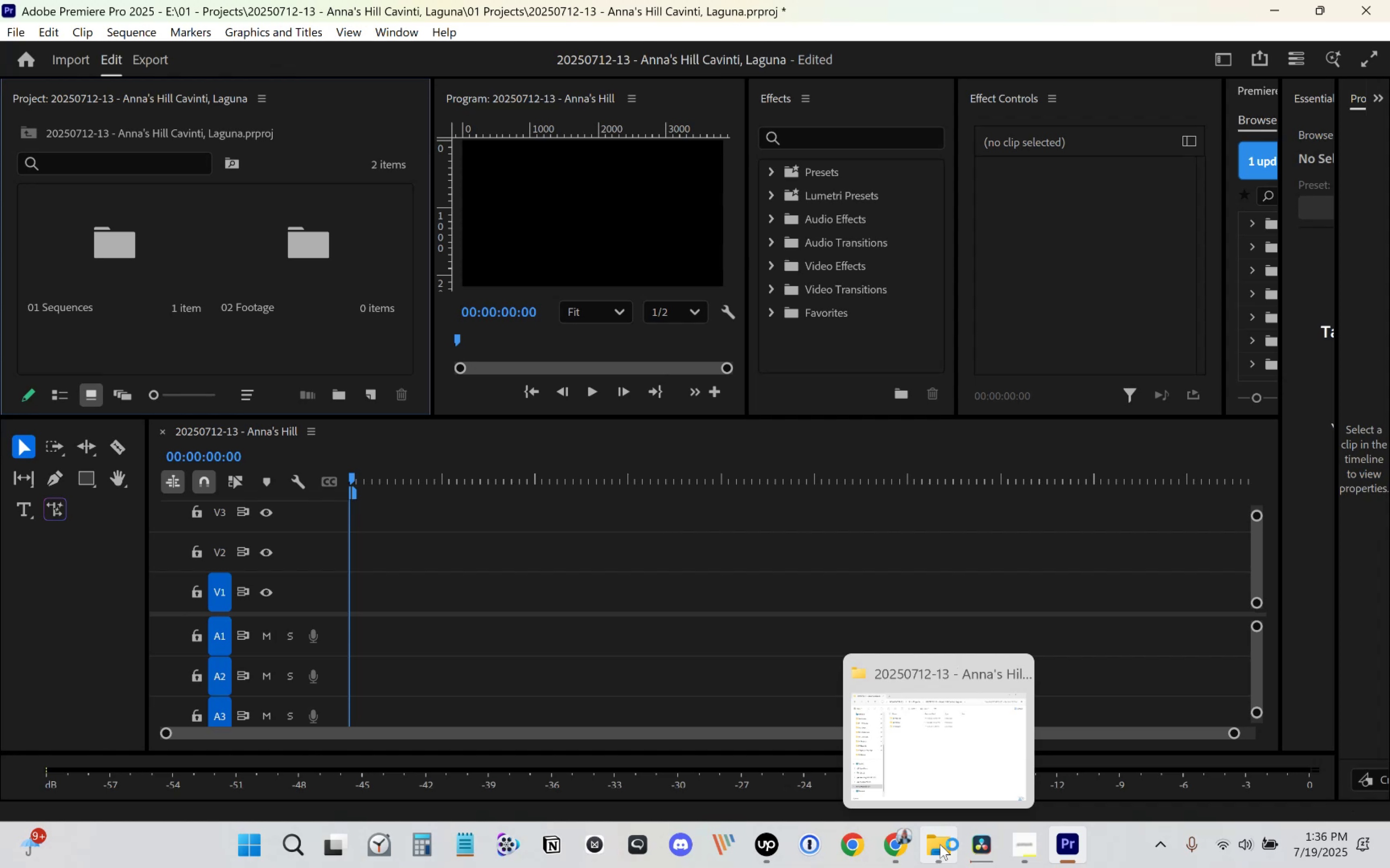 
mouse_move([952, 805])
 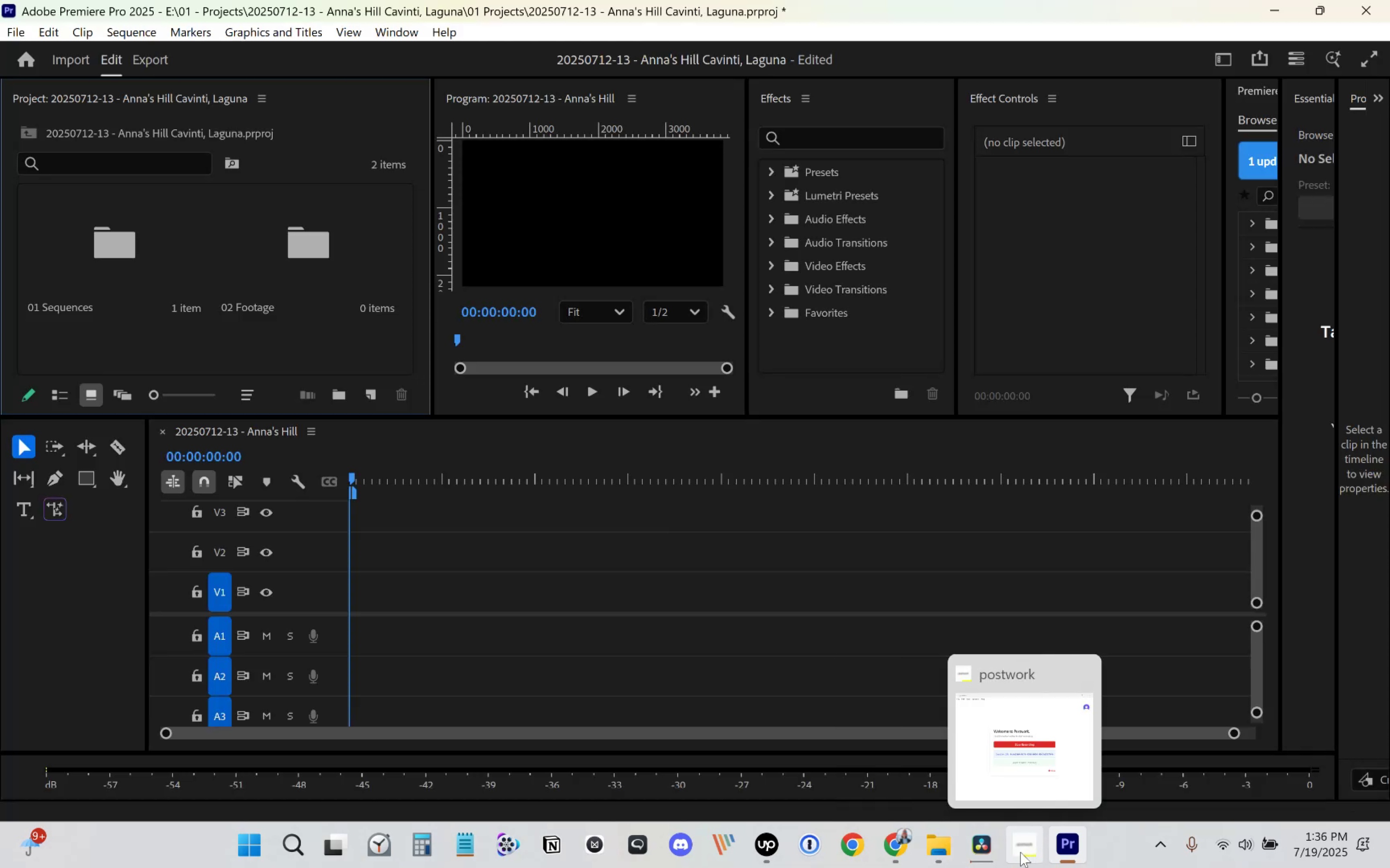 